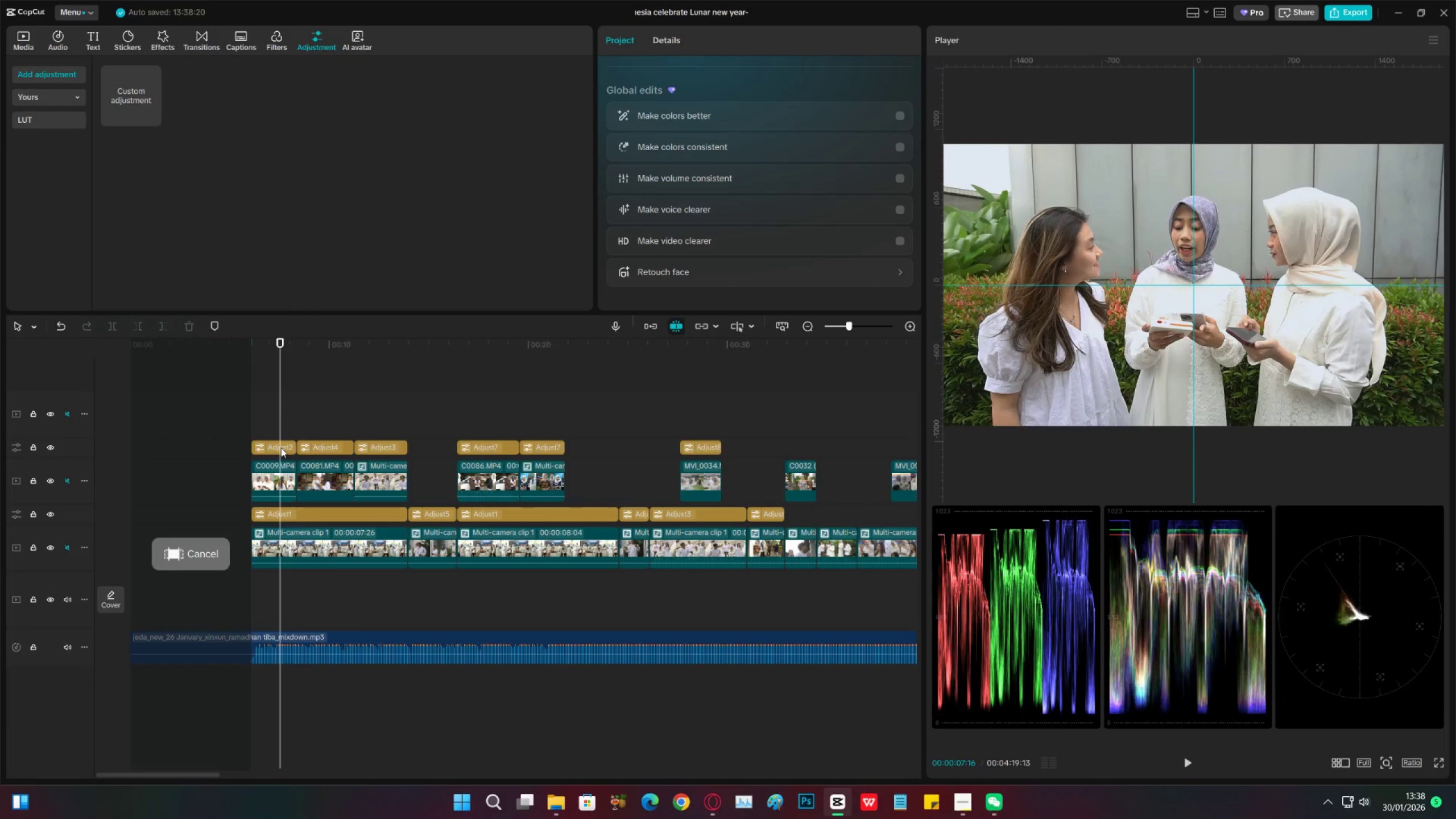 
left_click([281, 448])
 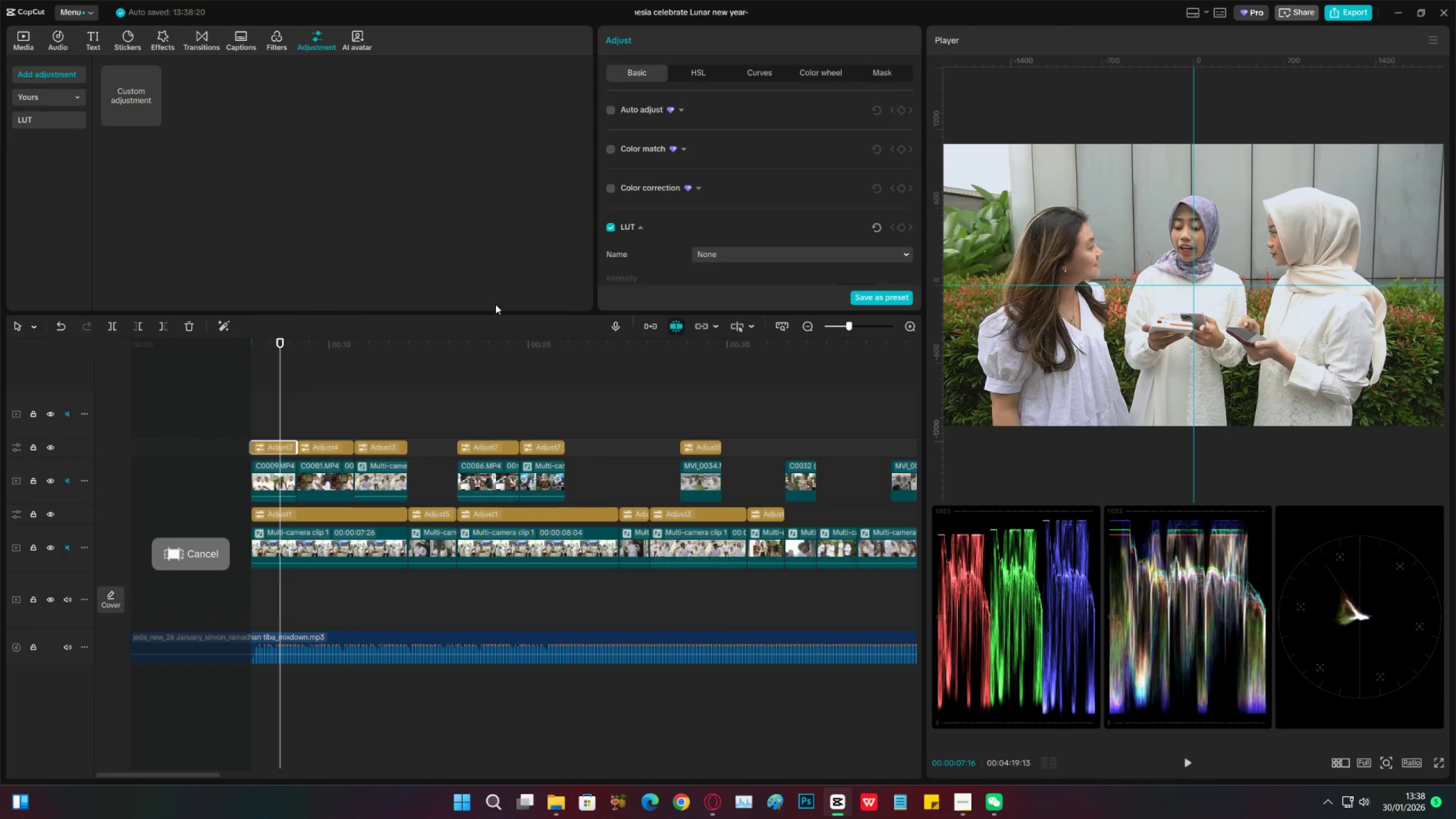 
scroll: coordinate [727, 253], scroll_direction: down, amount: 25.0
 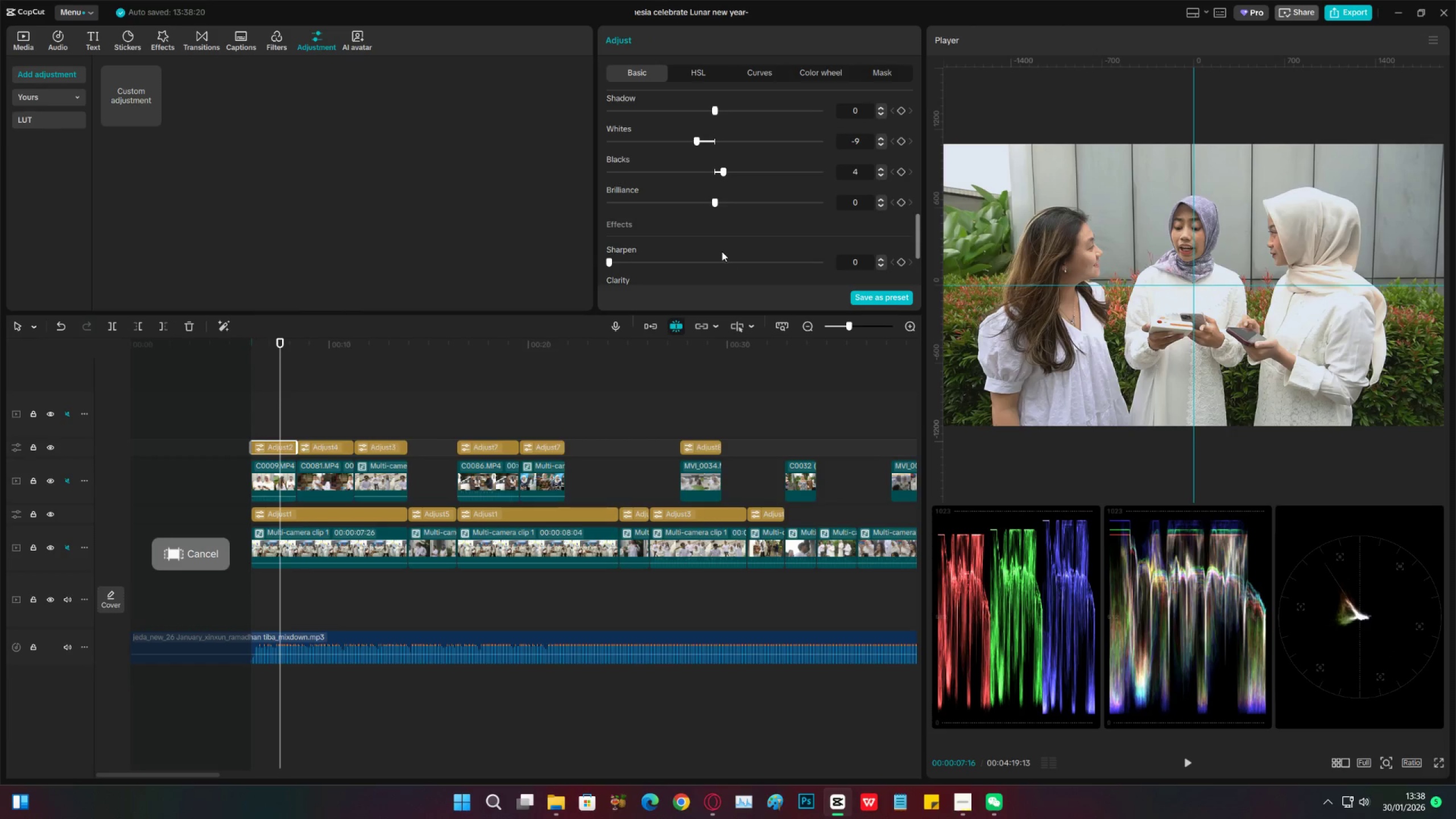 
scroll: coordinate [719, 250], scroll_direction: up, amount: 3.0
 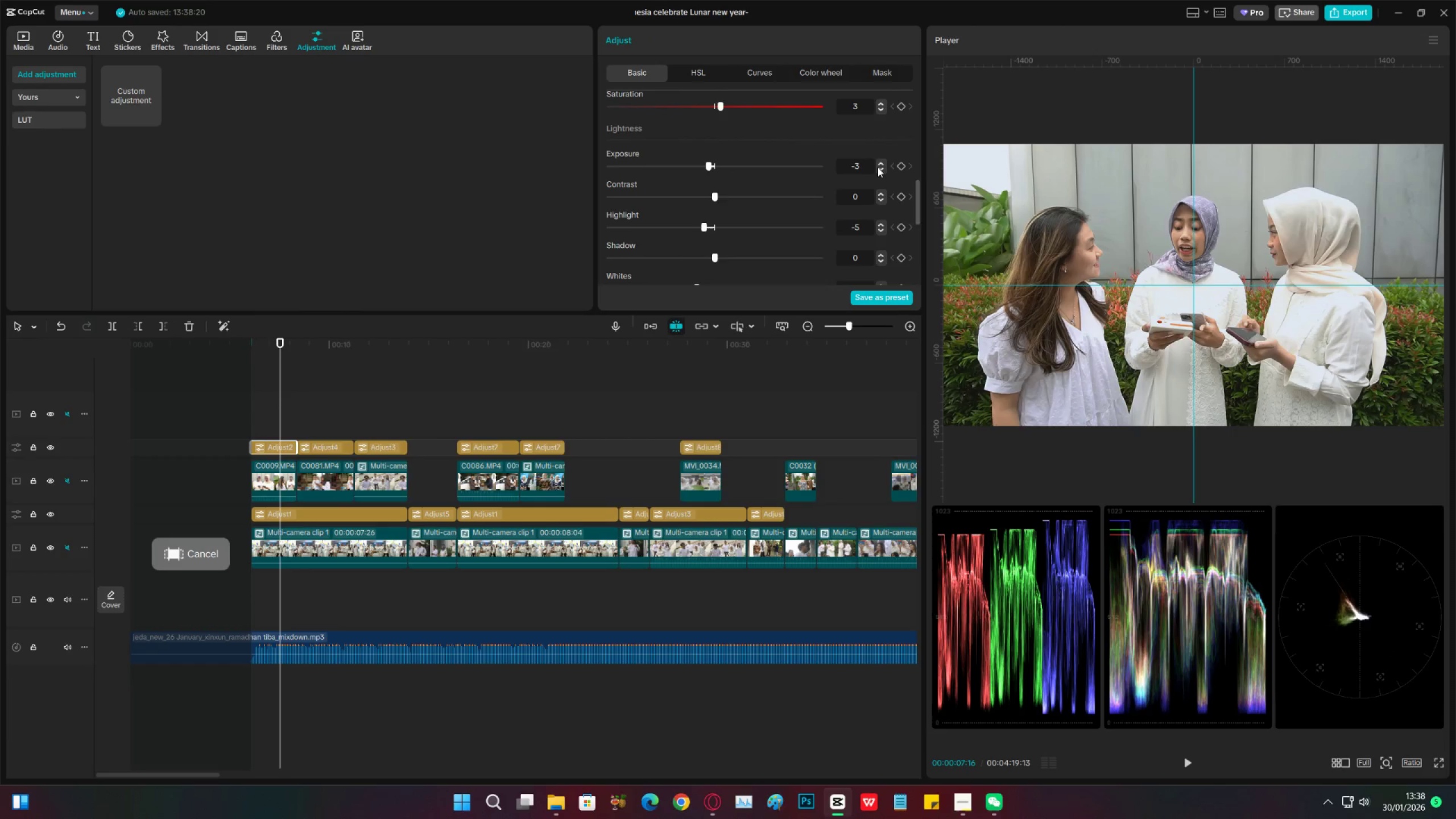 
double_click([879, 167])
 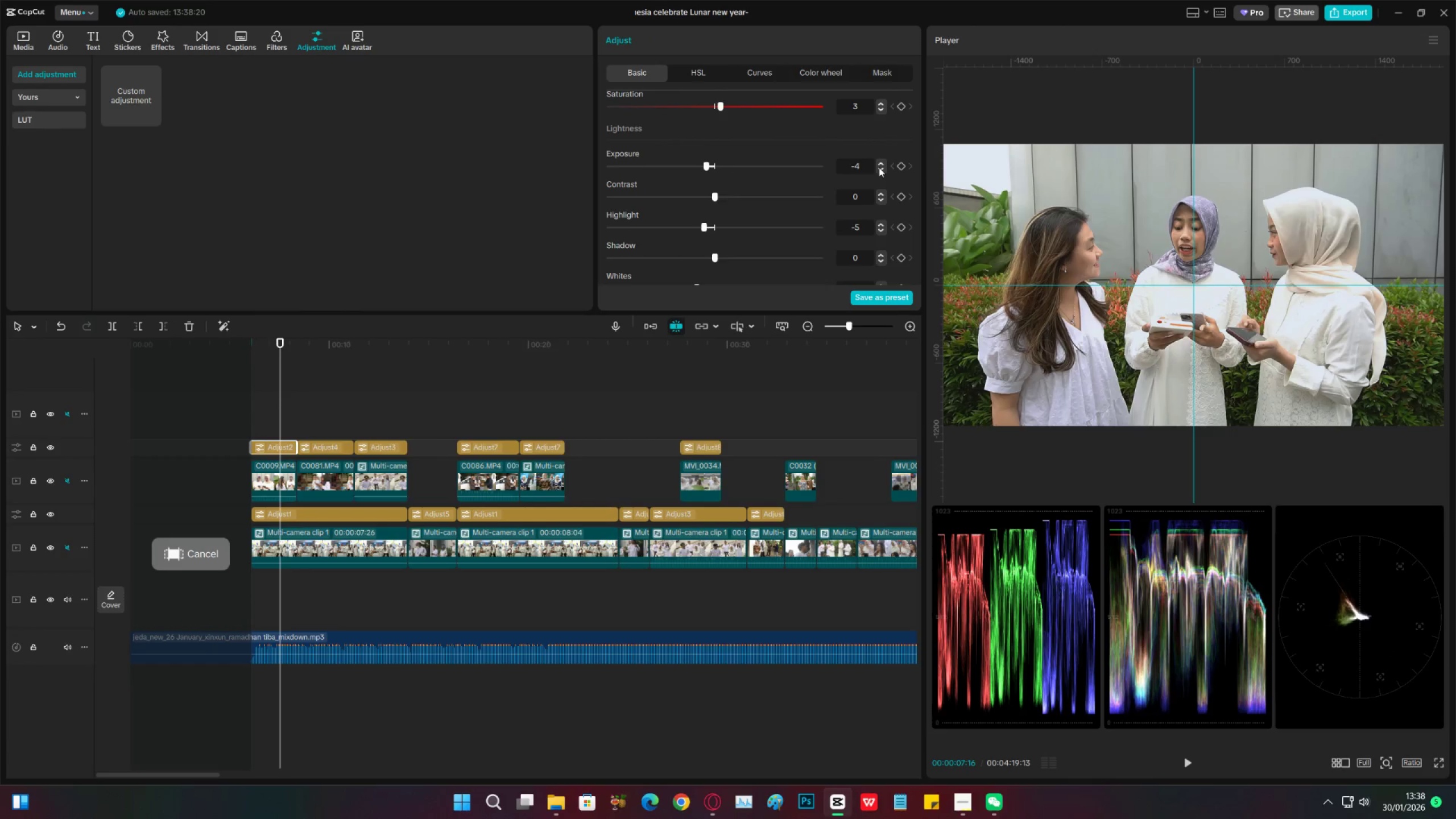 
triple_click([879, 167])
 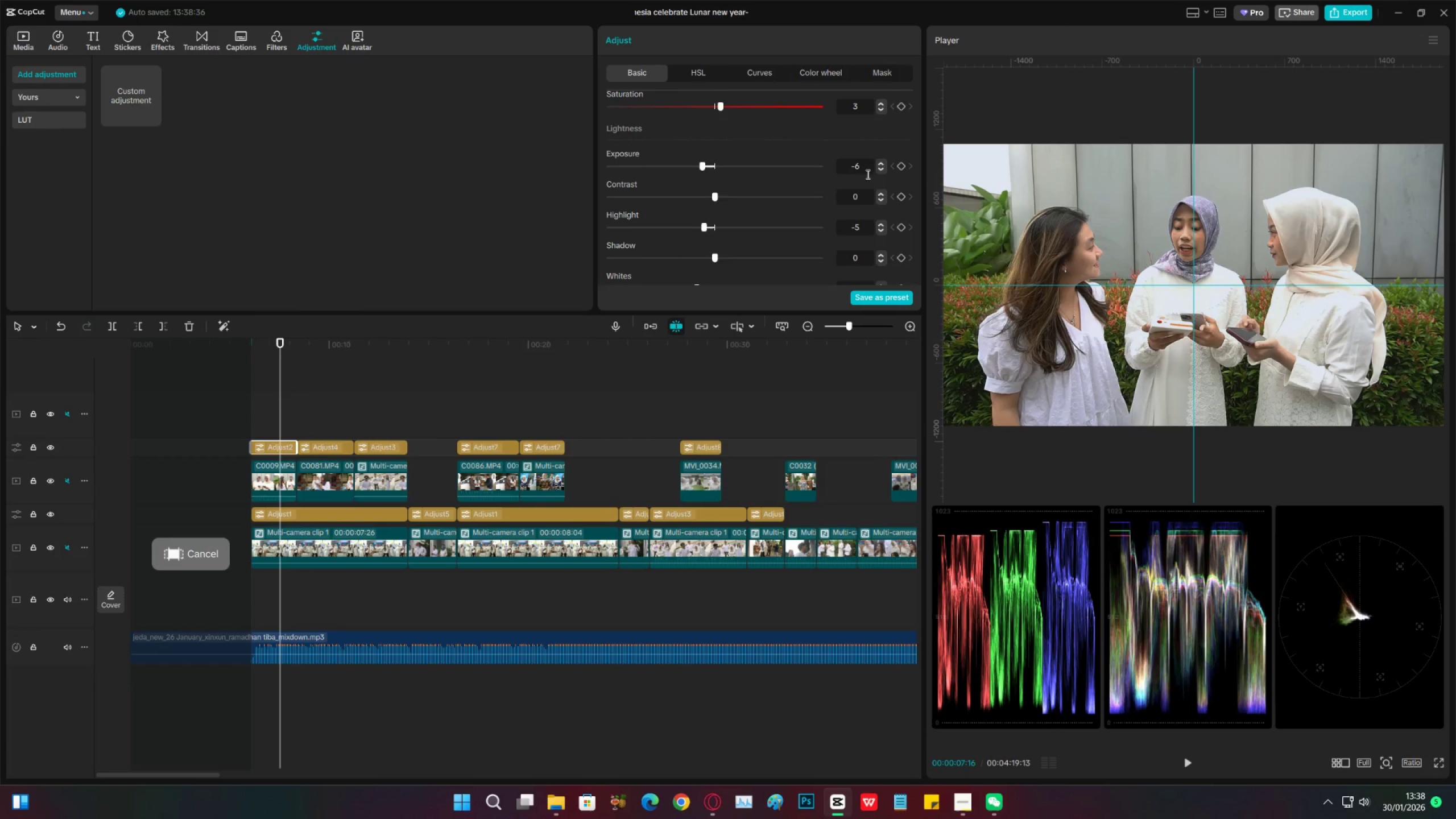 
key(Space)
 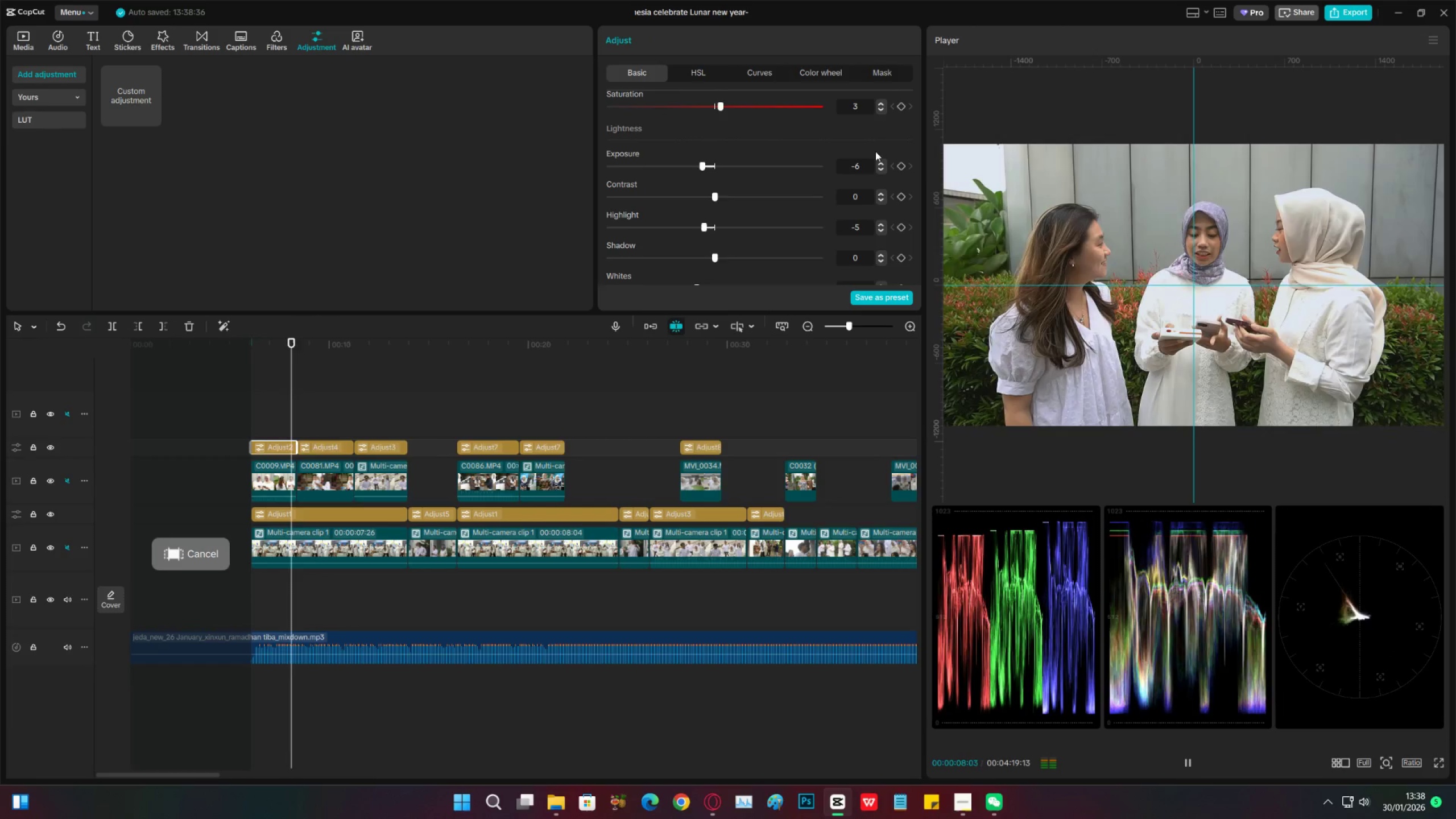 
key(Space)
 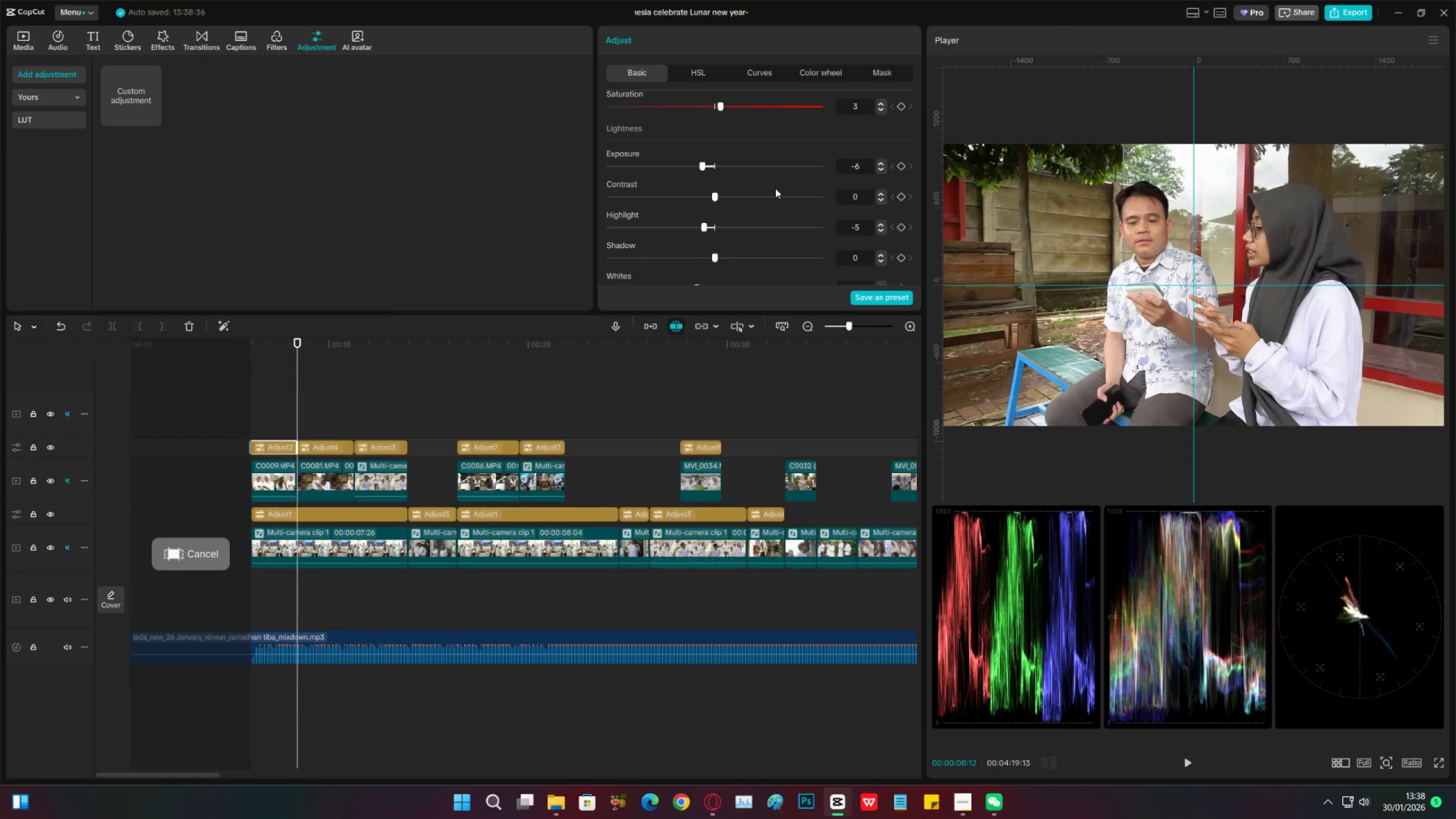 
wait(19.5)
 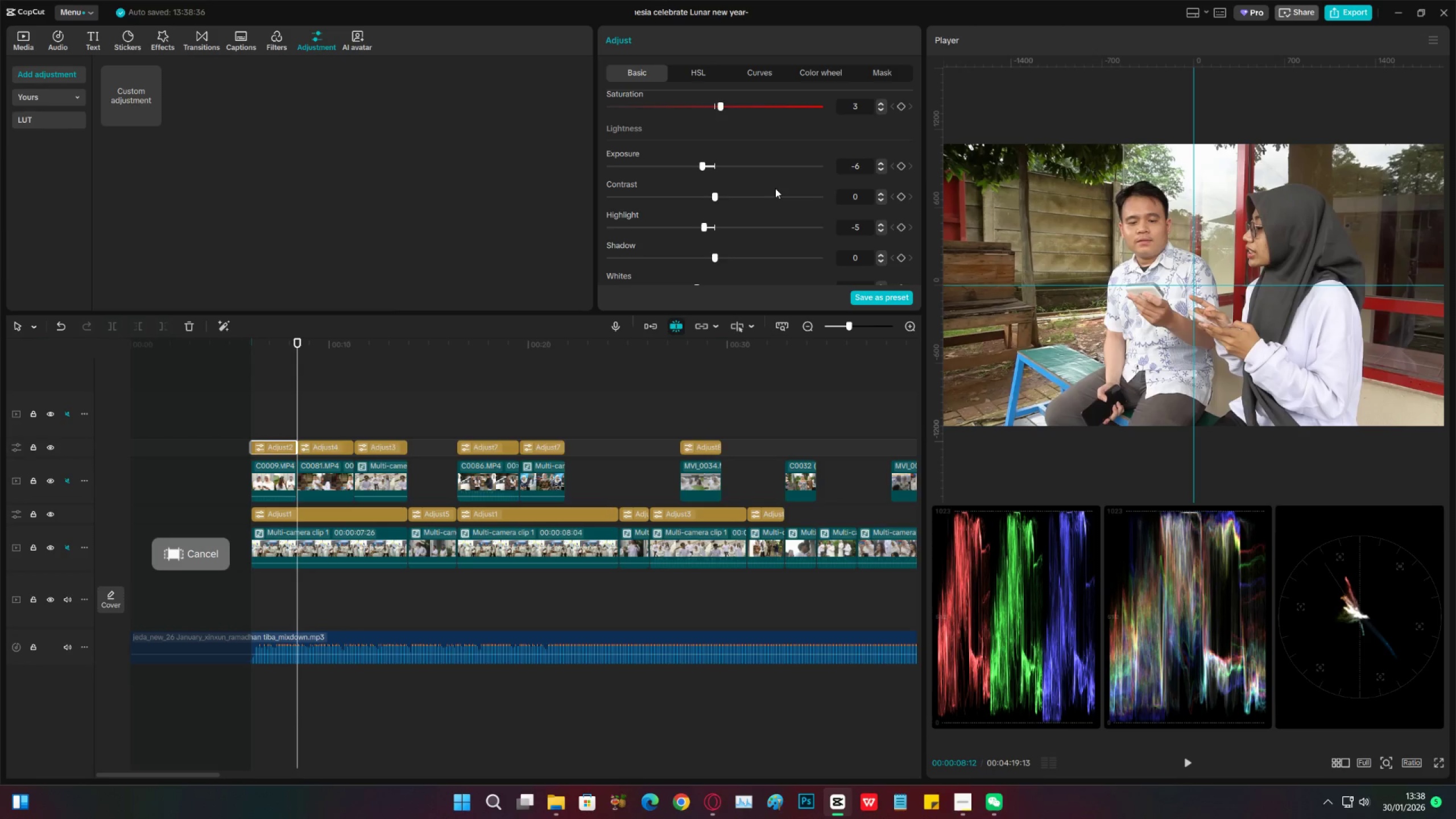 
double_click([279, 448])
 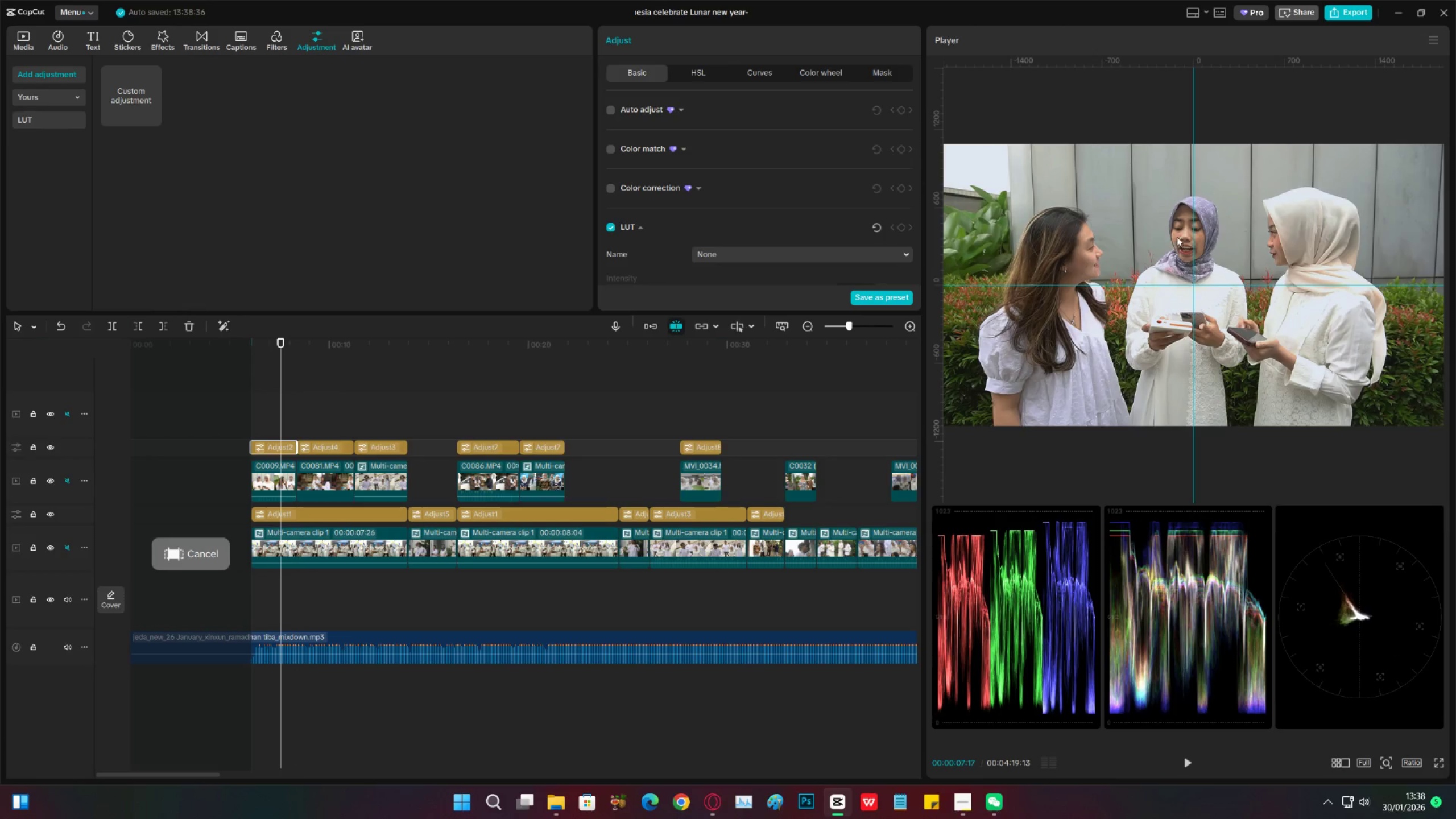 
scroll: coordinate [754, 170], scroll_direction: down, amount: 24.0
 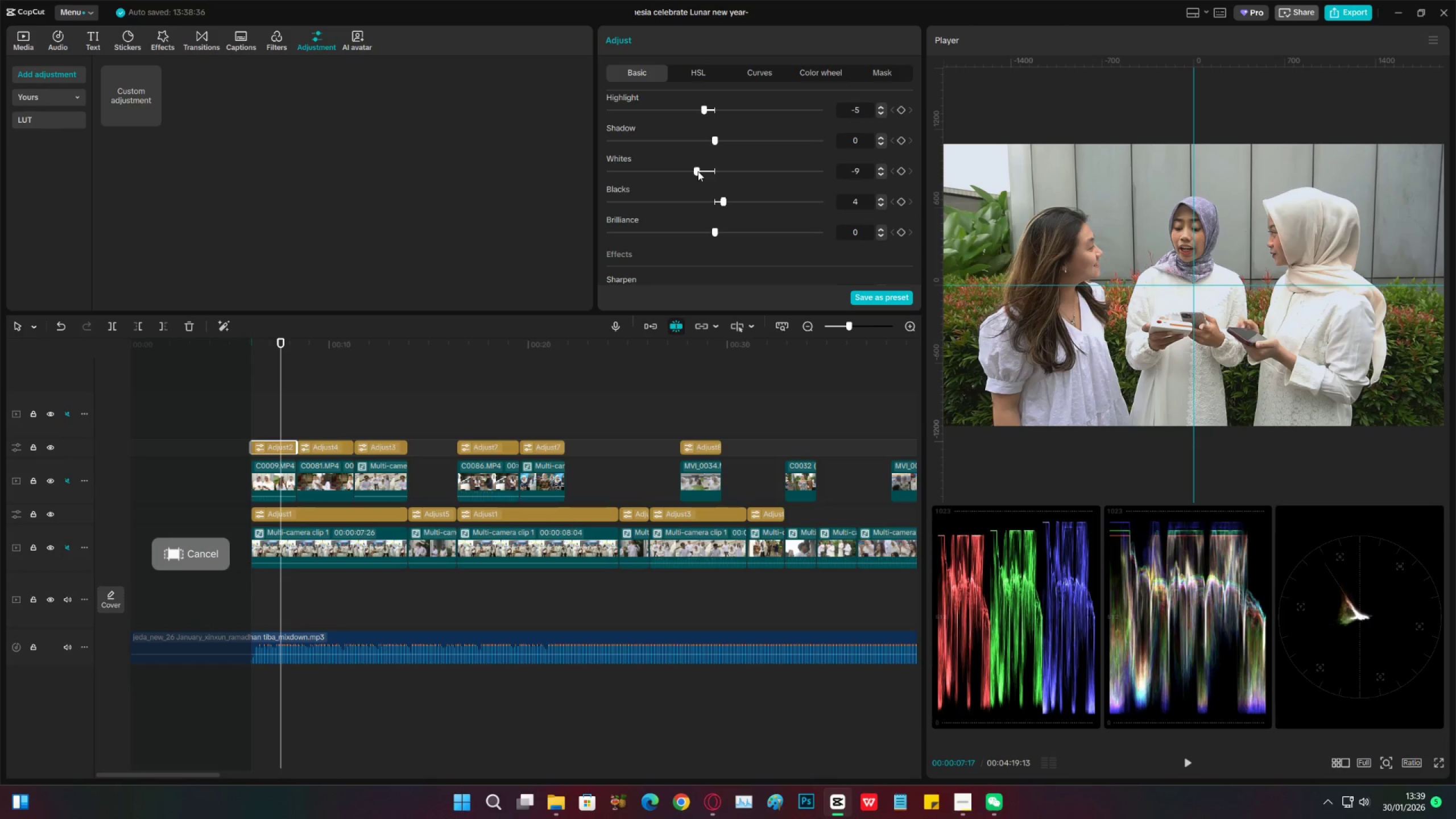 
wait(9.77)
 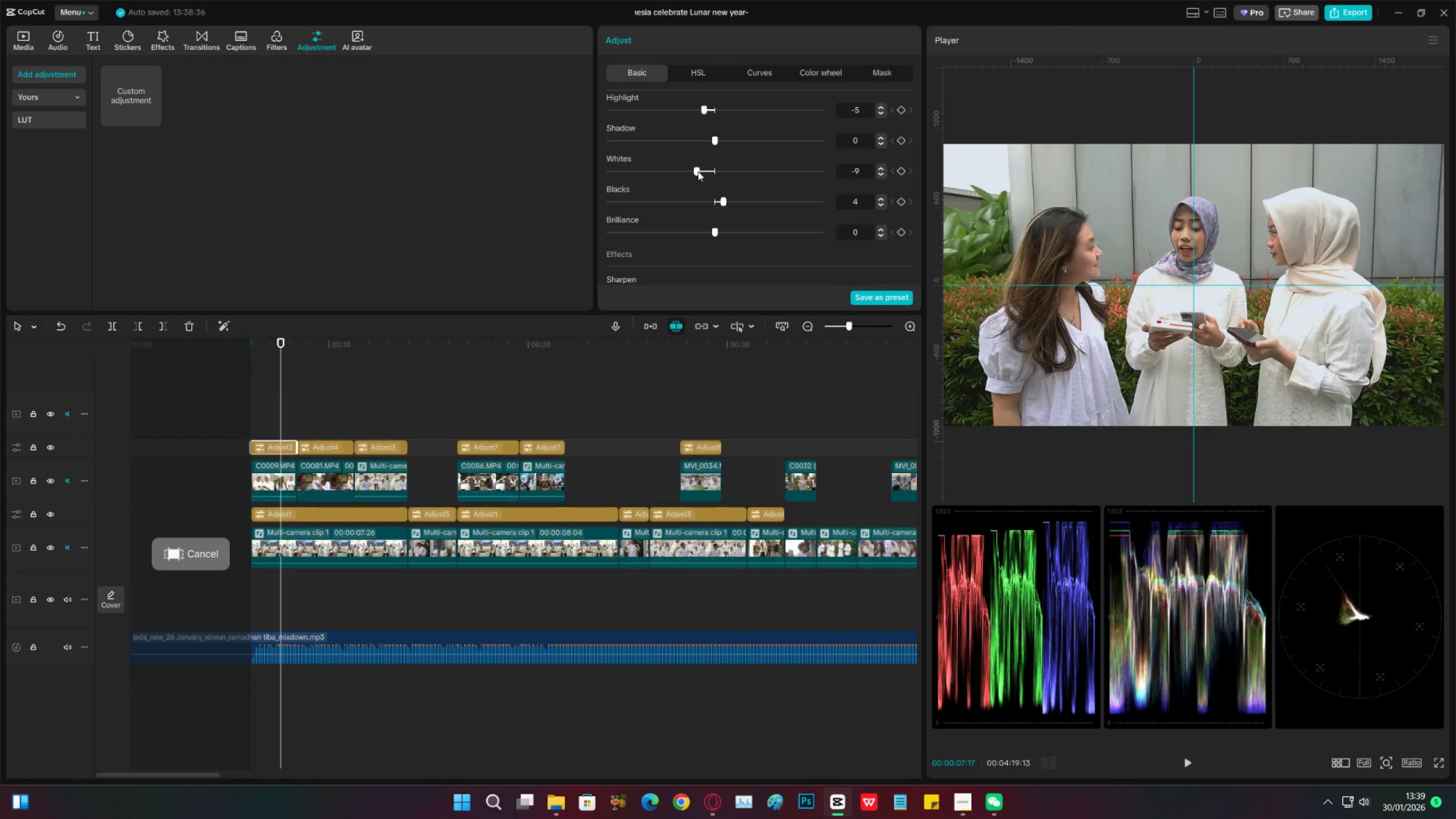 
left_click([697, 173])
 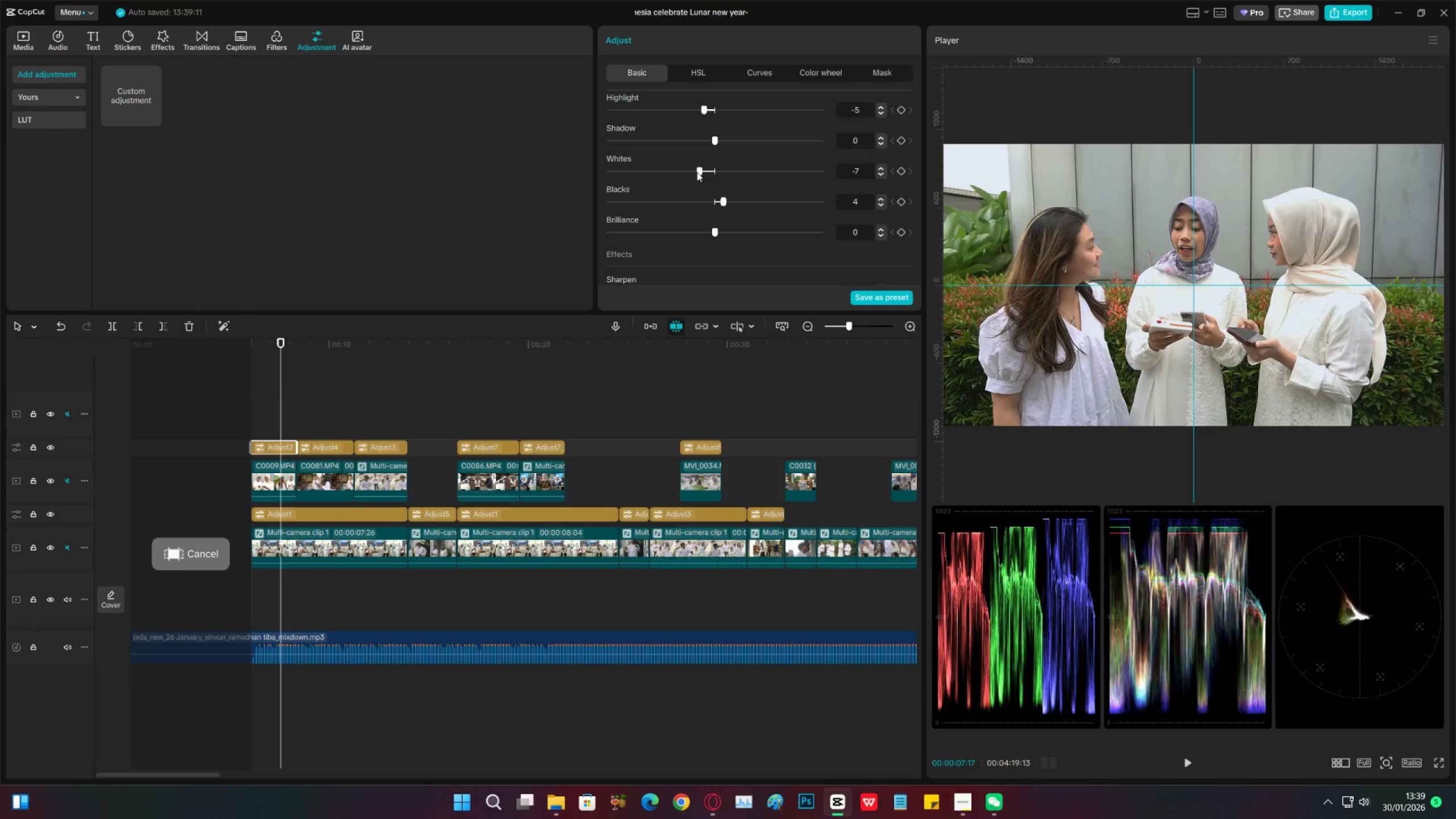 
left_click([697, 172])
 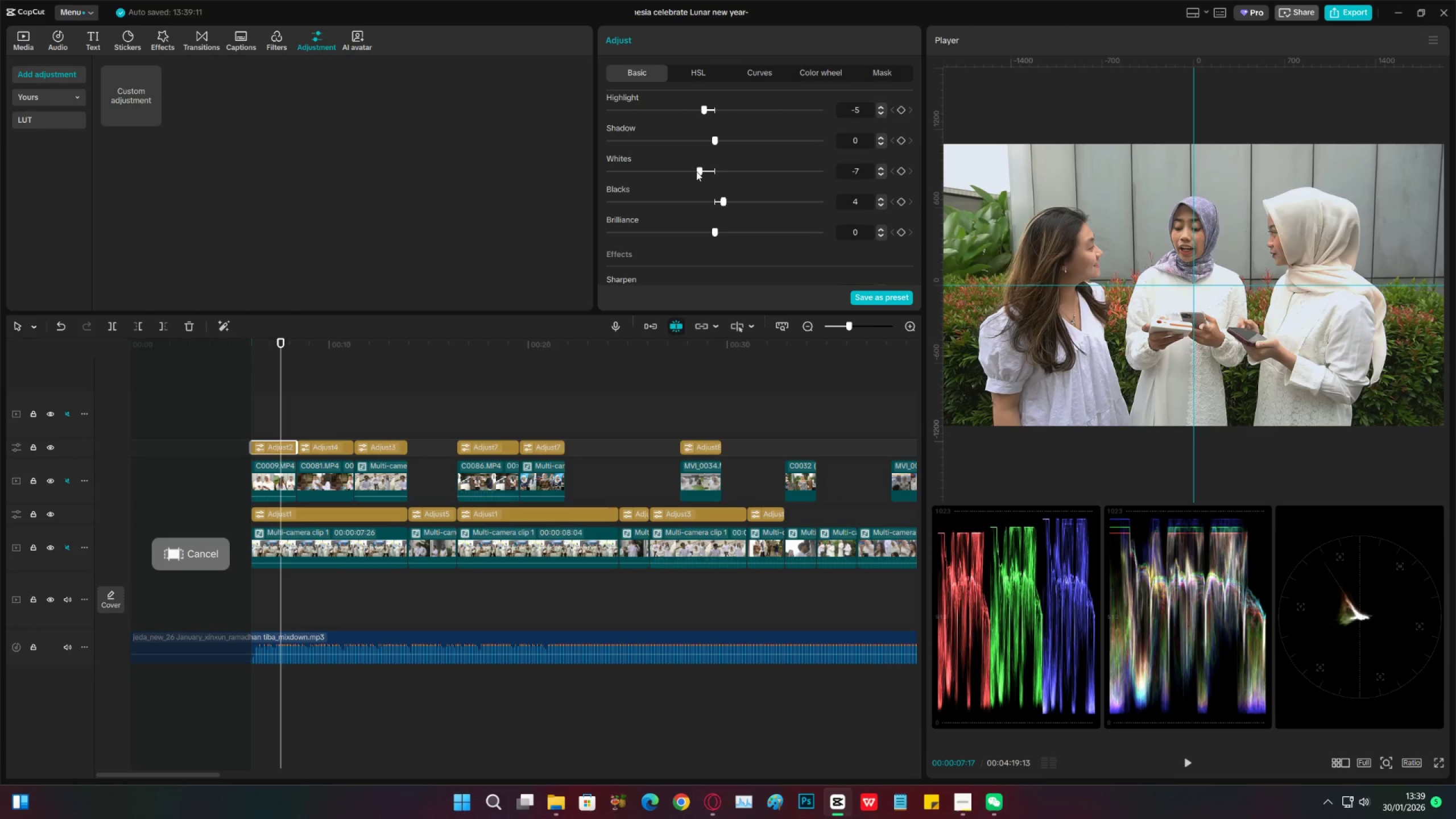 
left_click([696, 171])
 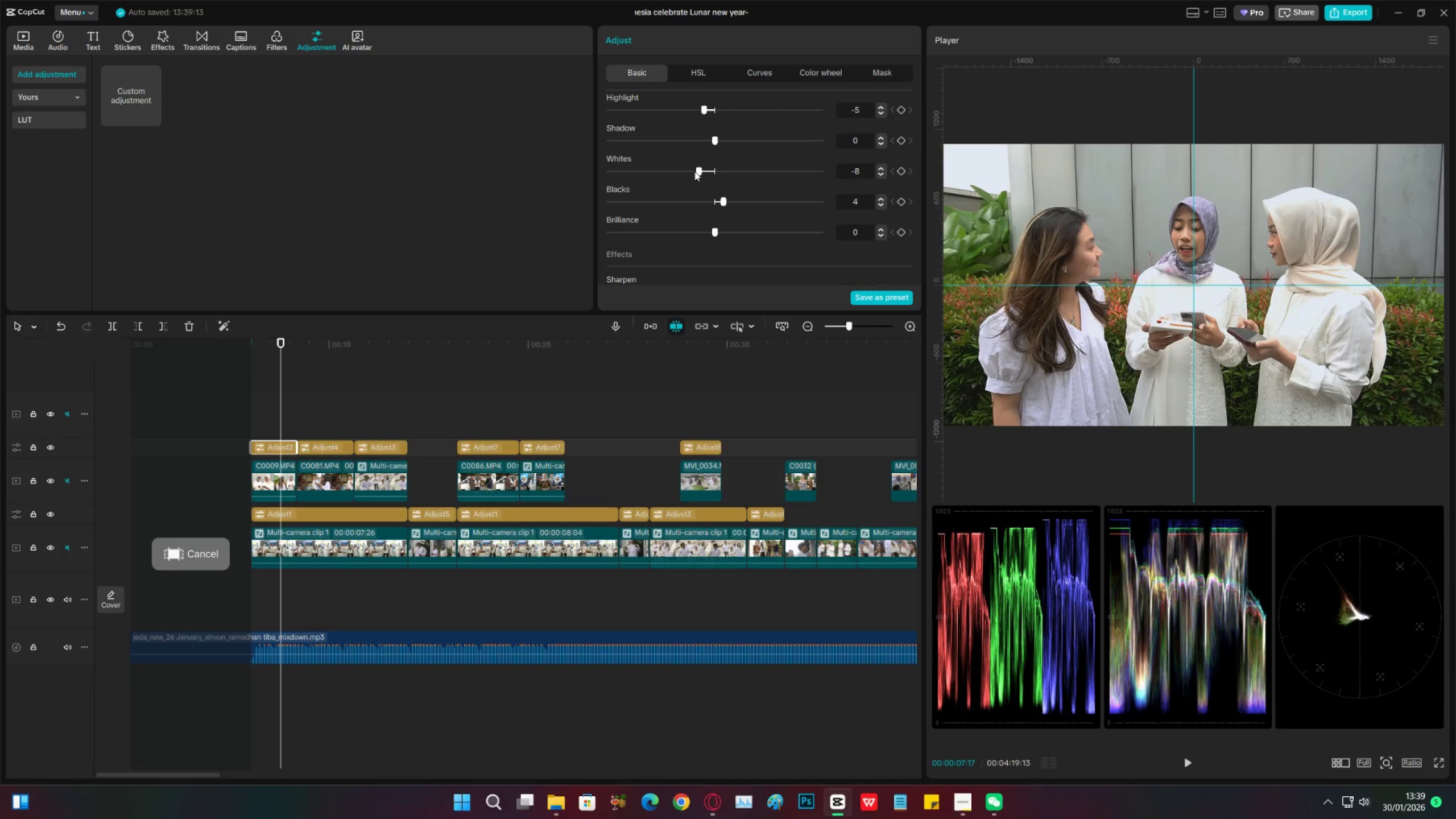 
left_click([694, 171])
 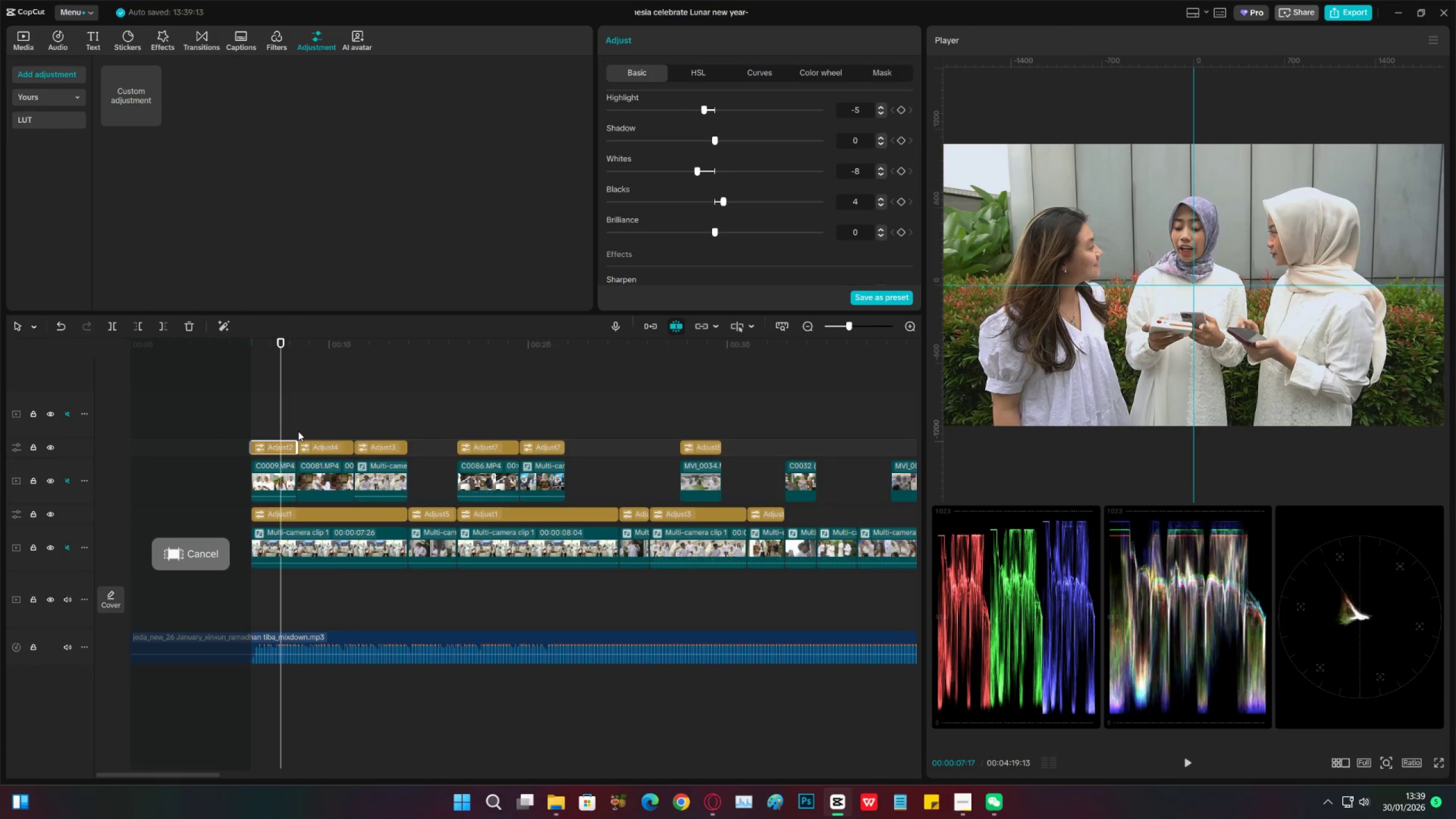 
left_click([315, 432])
 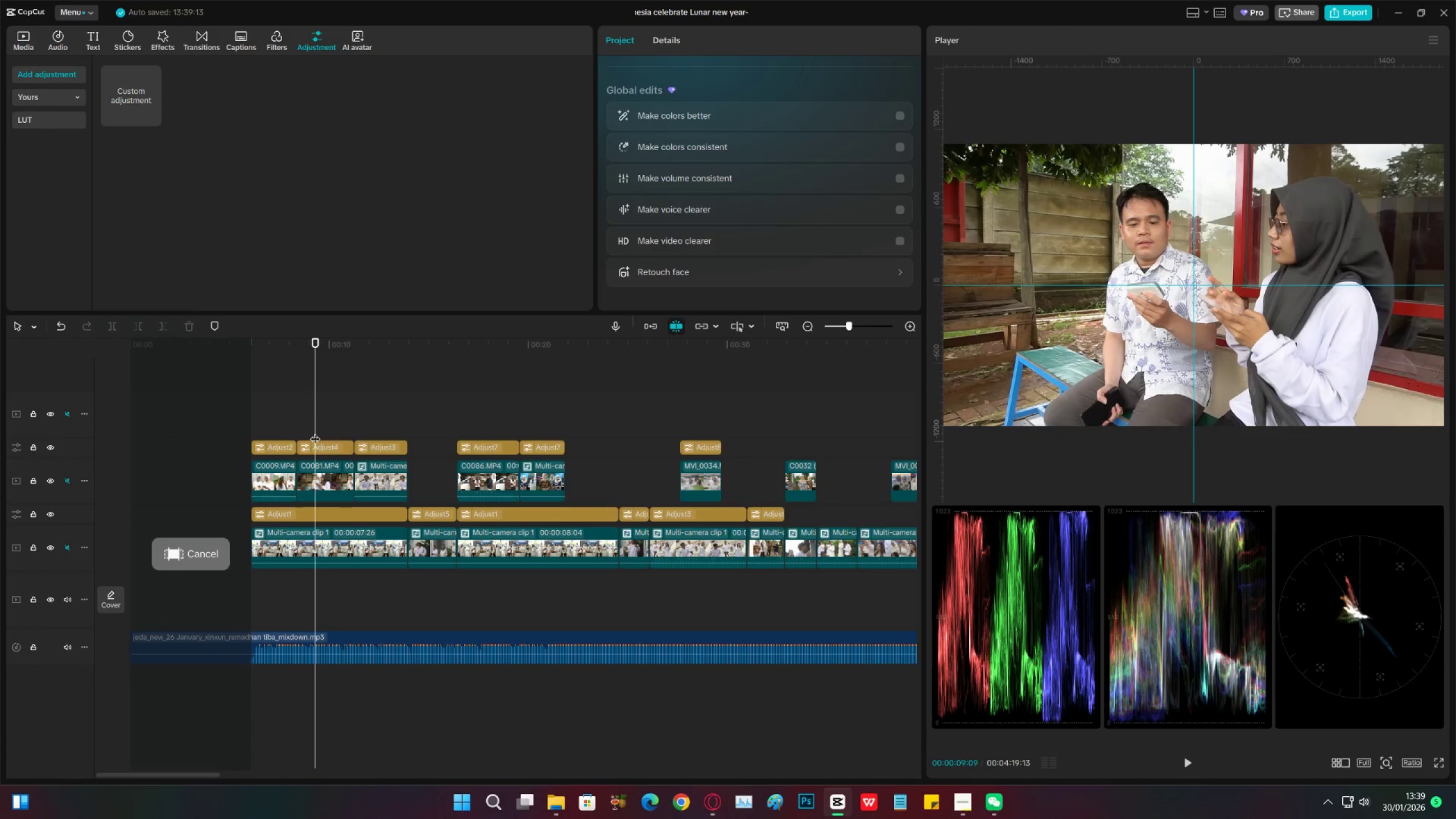 
left_click_drag(start_coordinate=[317, 431], to_coordinate=[278, 421])
 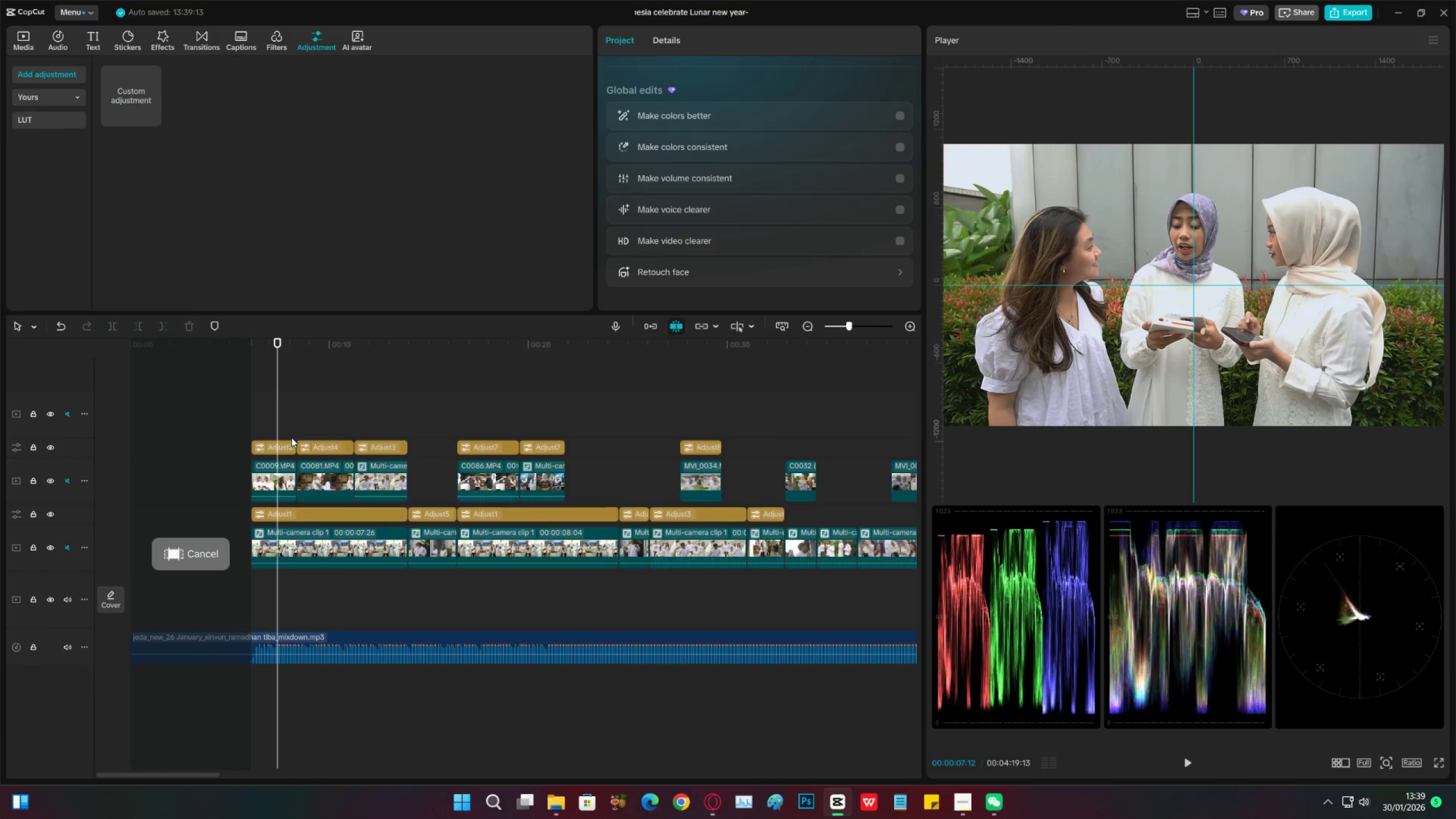 
left_click([317, 423])
 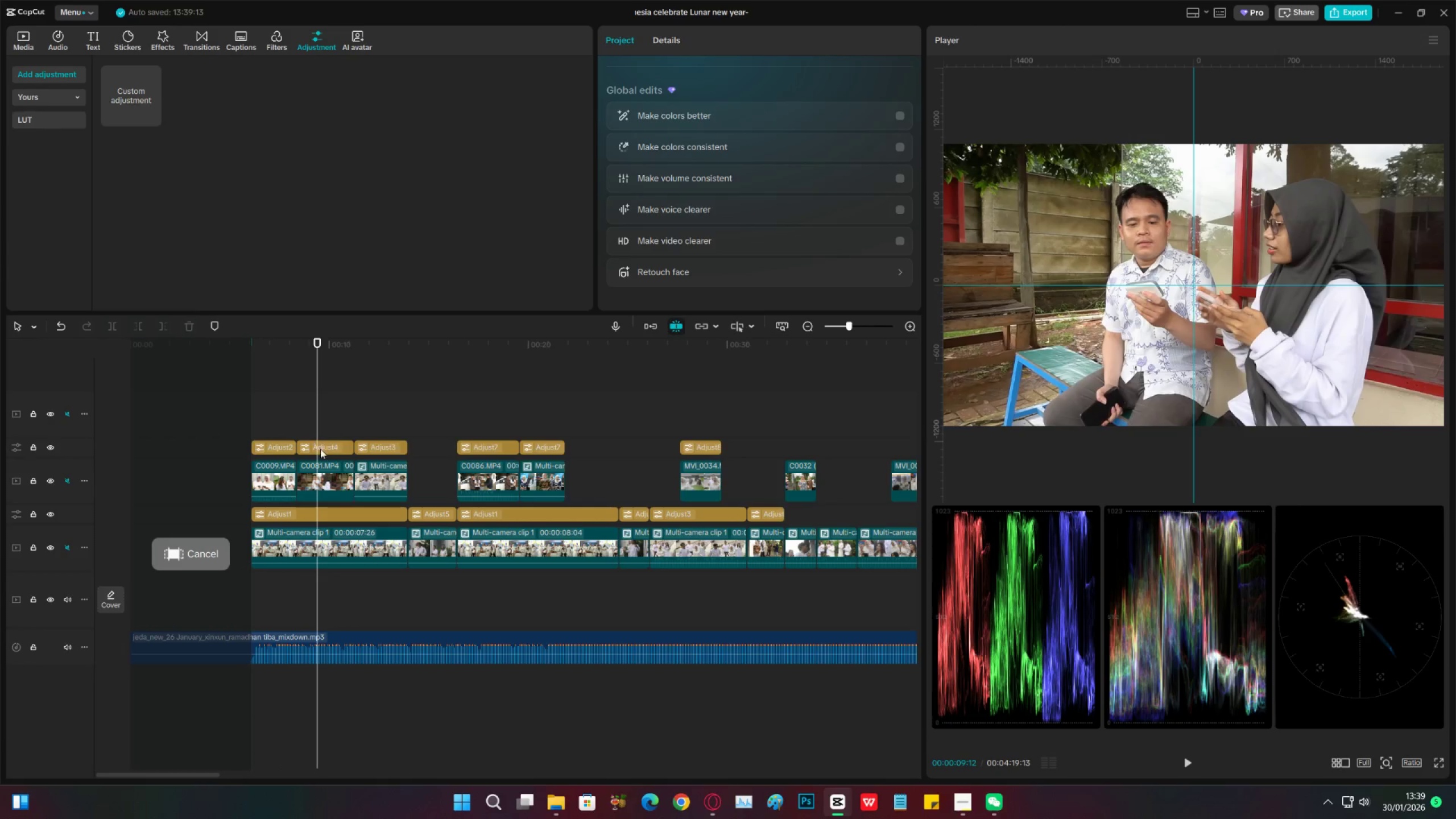 
left_click([321, 451])
 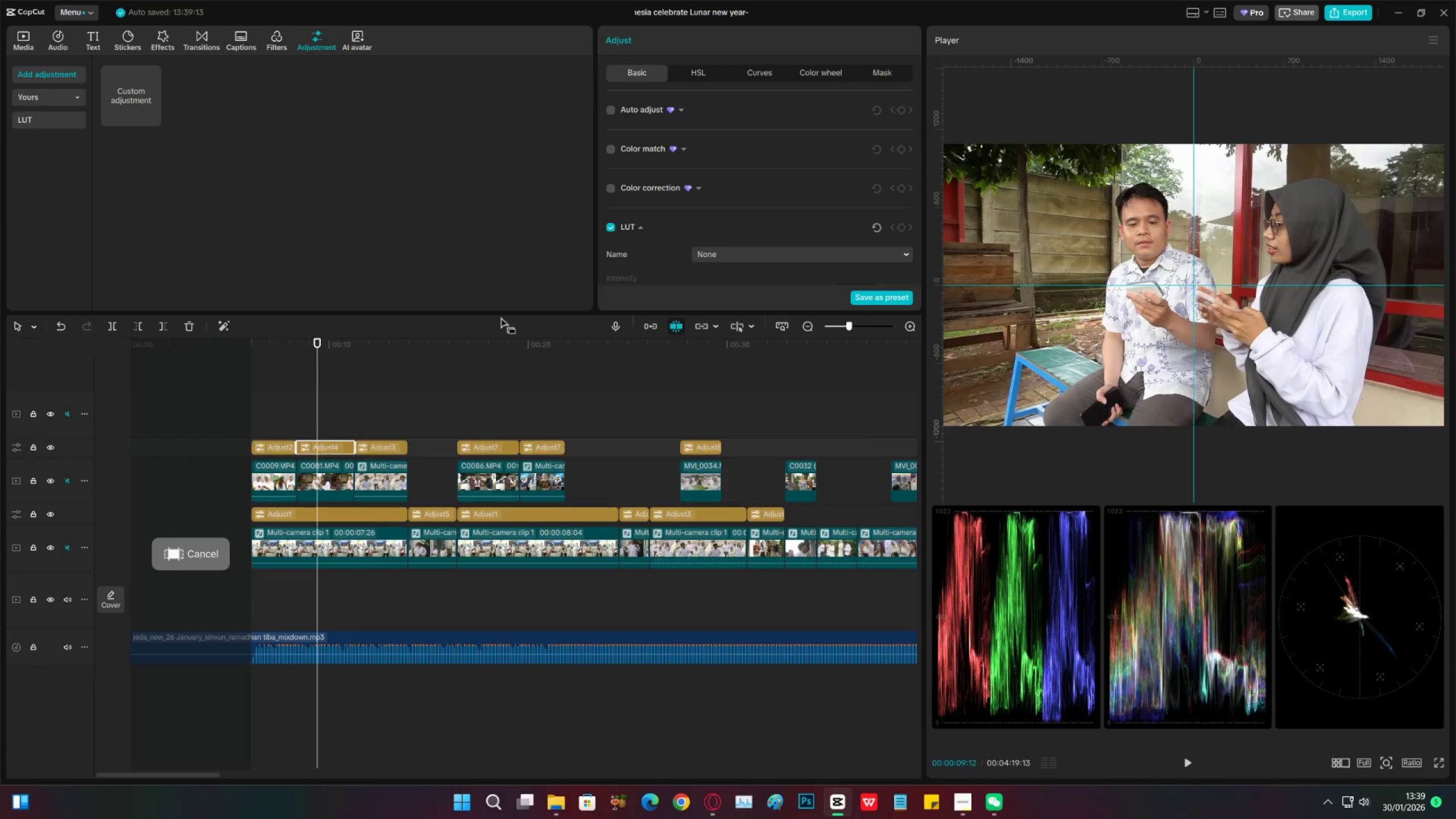 
scroll: coordinate [750, 245], scroll_direction: down, amount: 19.0
 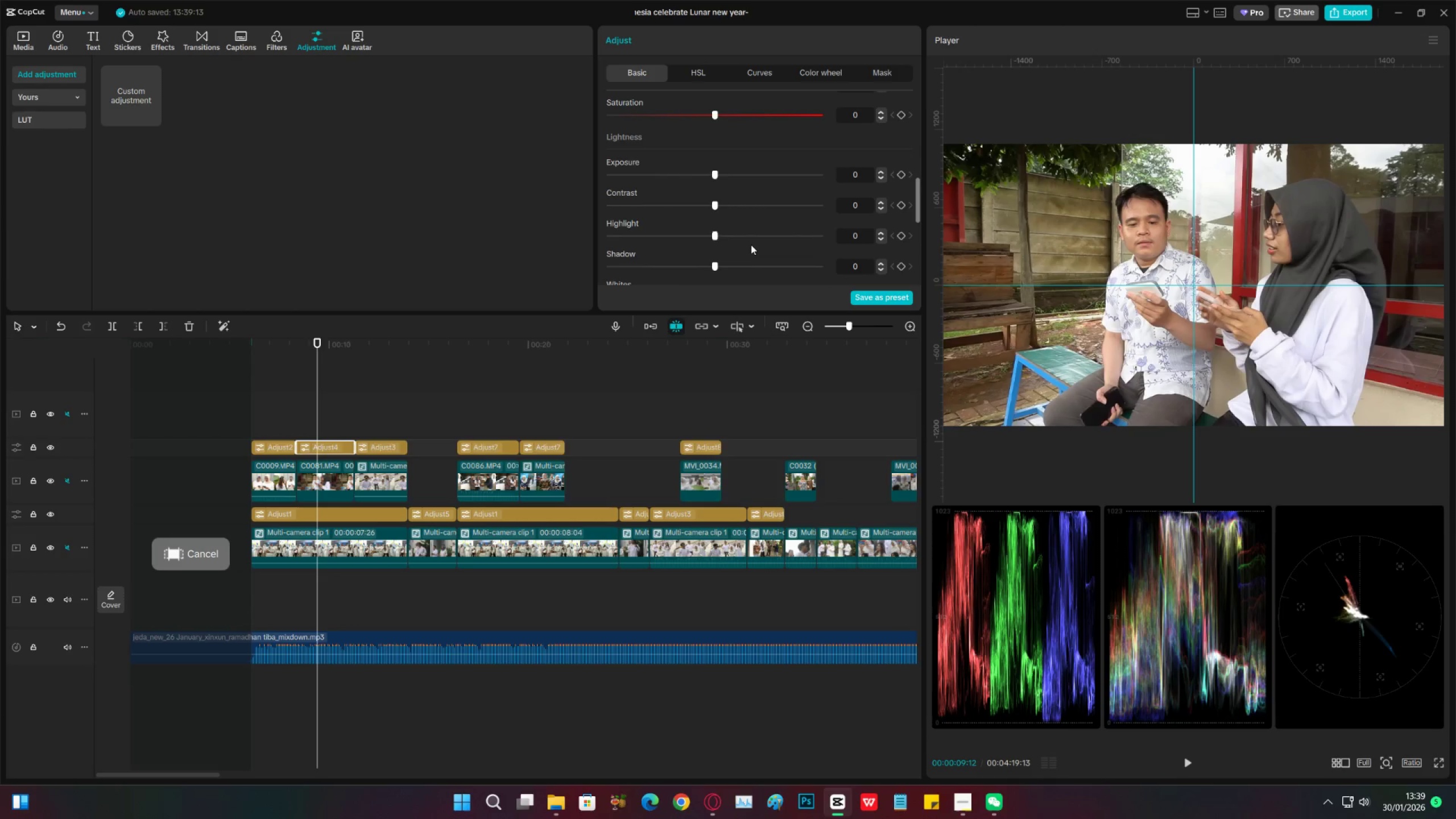 
scroll: coordinate [751, 245], scroll_direction: up, amount: 1.0
 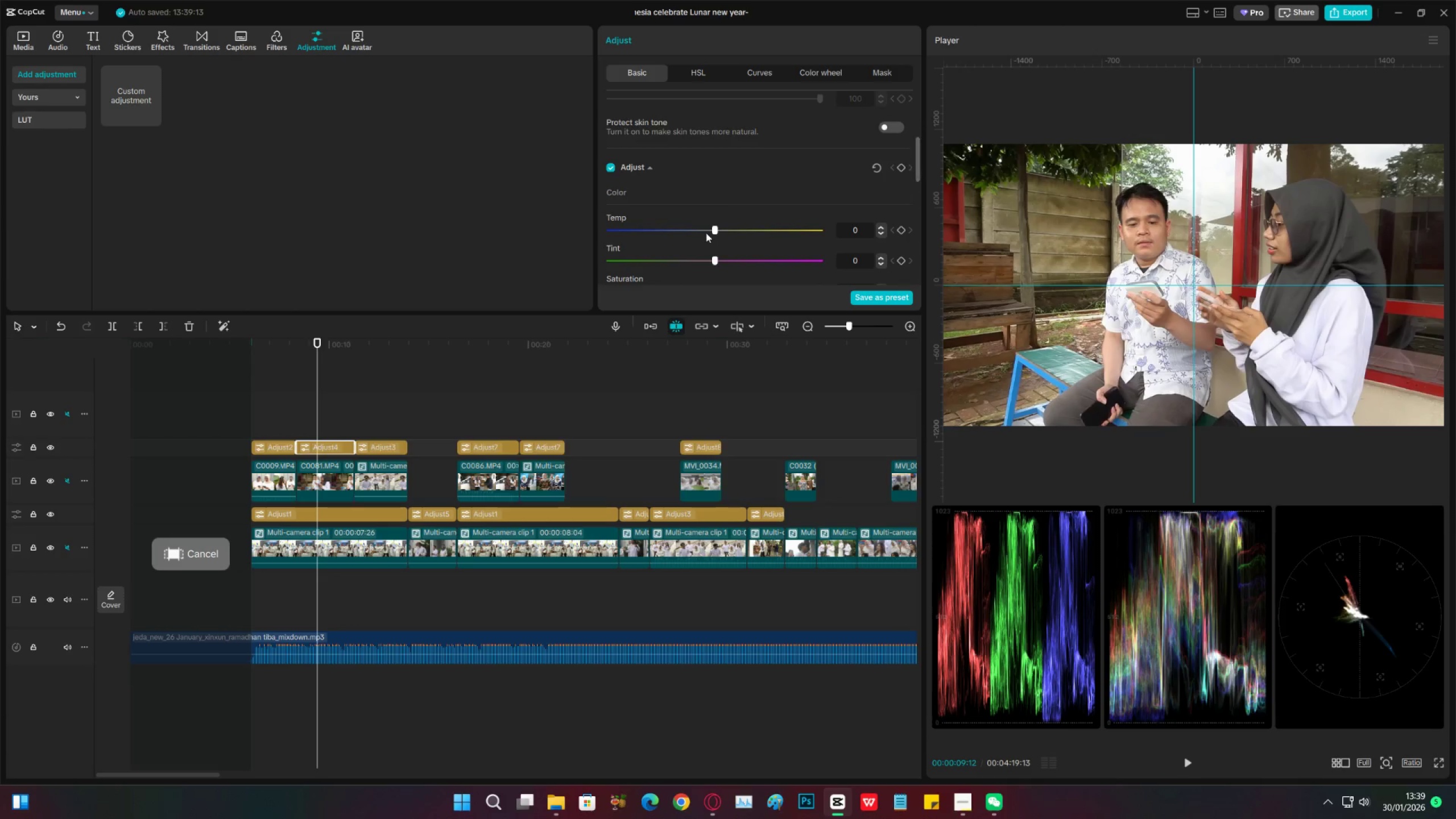 
left_click_drag(start_coordinate=[697, 229], to_coordinate=[713, 229])
 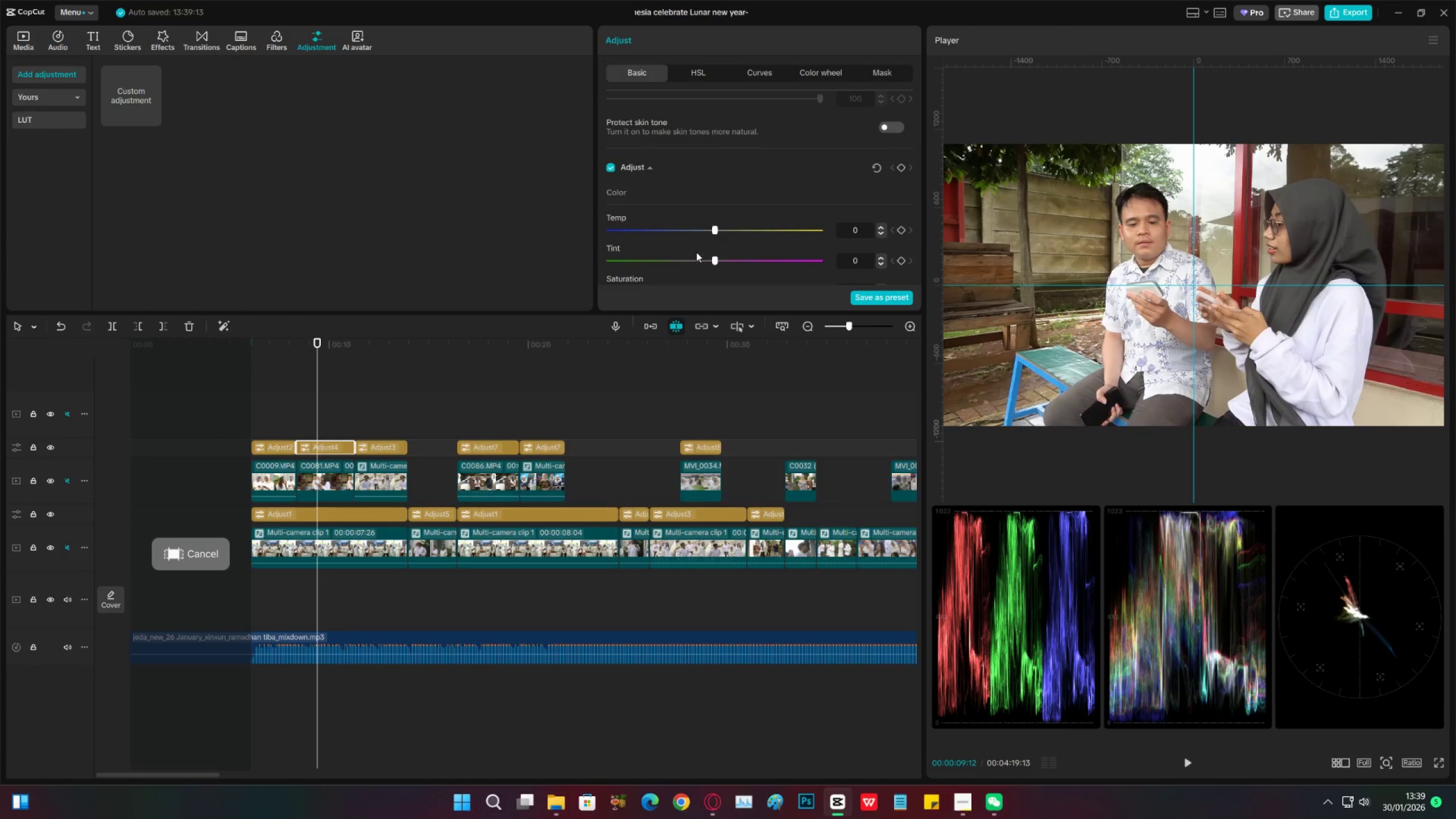 
scroll: coordinate [694, 253], scroll_direction: down, amount: 7.0
 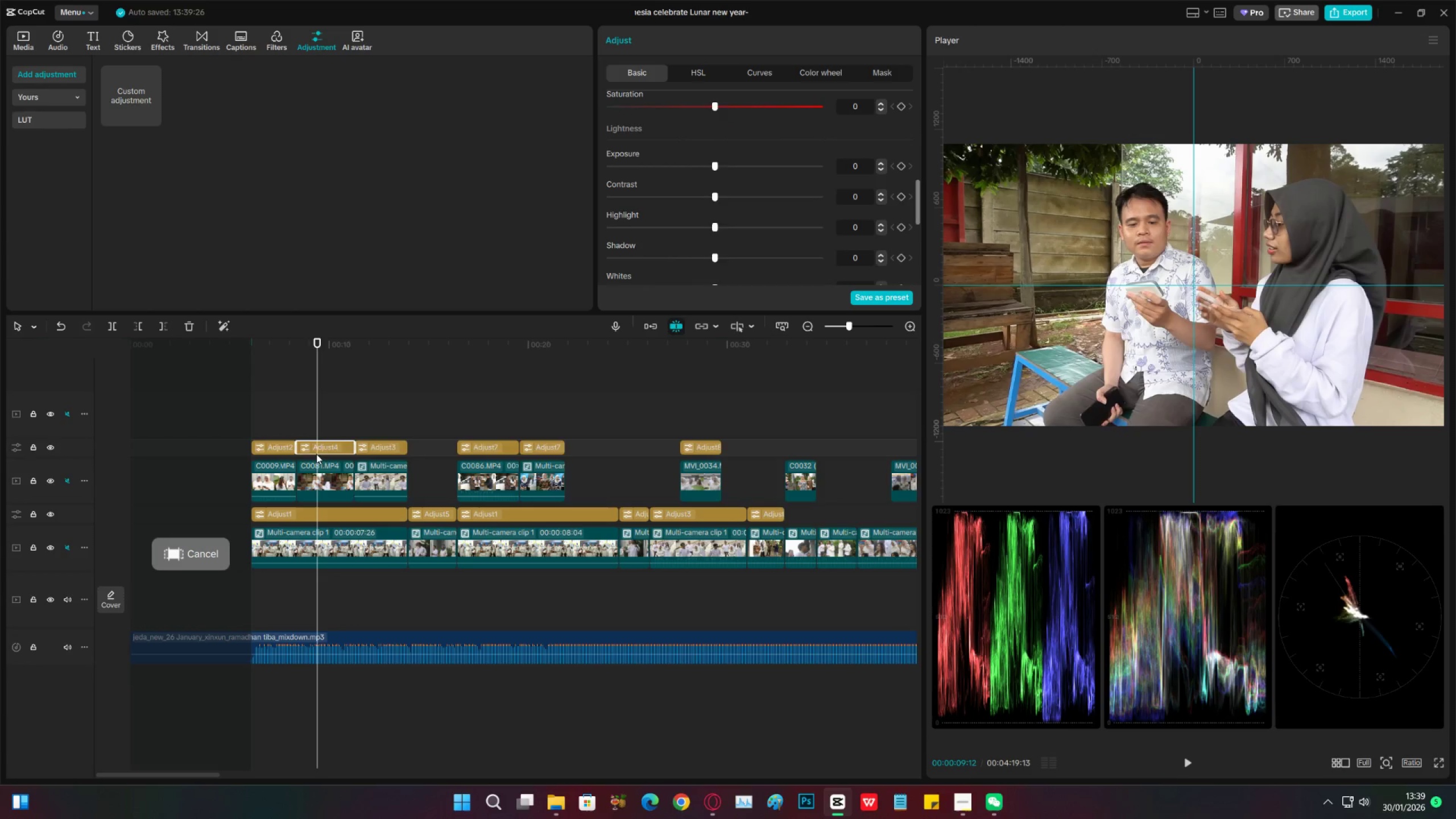 
left_click([307, 474])
 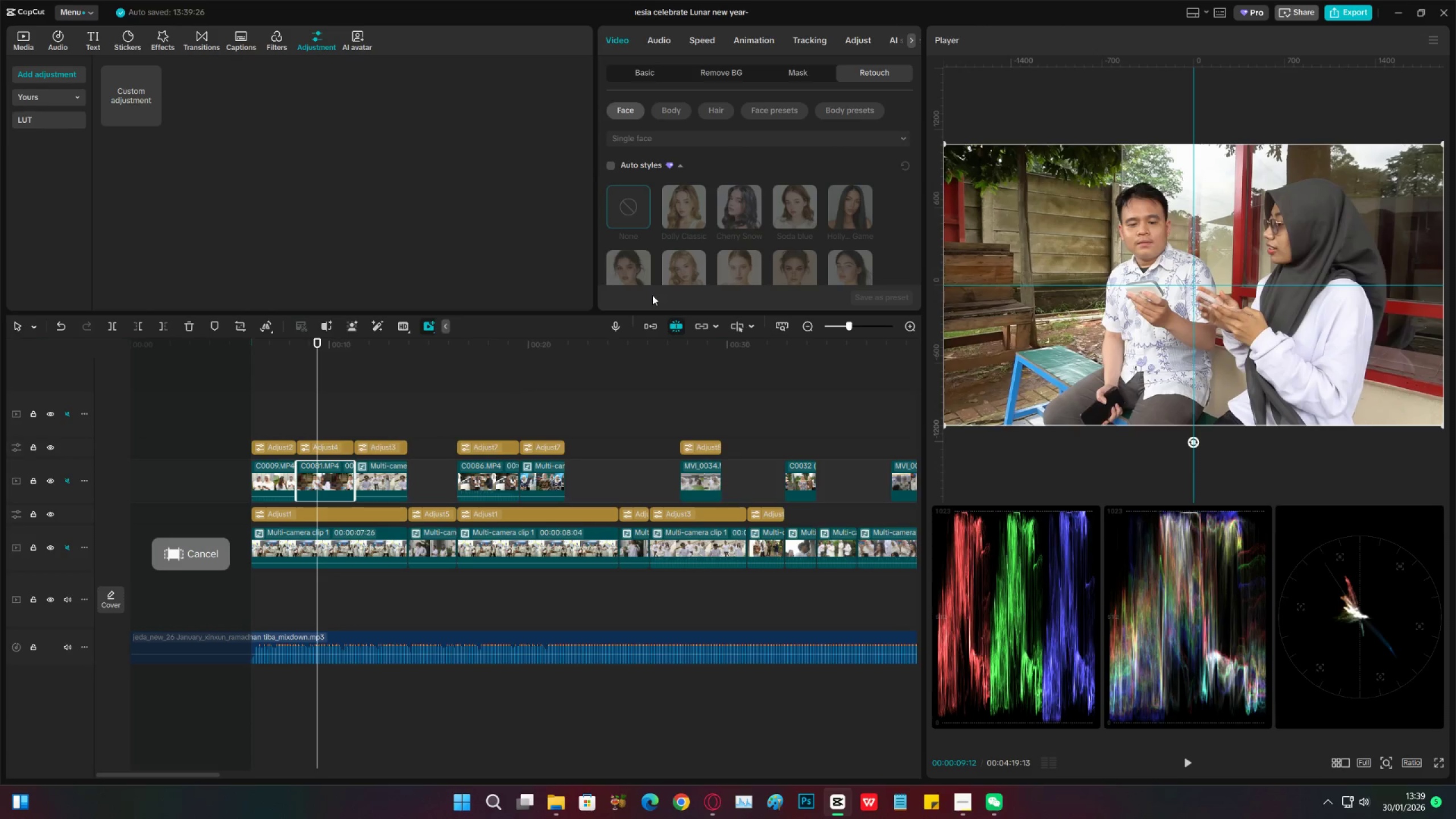 
scroll: coordinate [759, 216], scroll_direction: down, amount: 20.0
 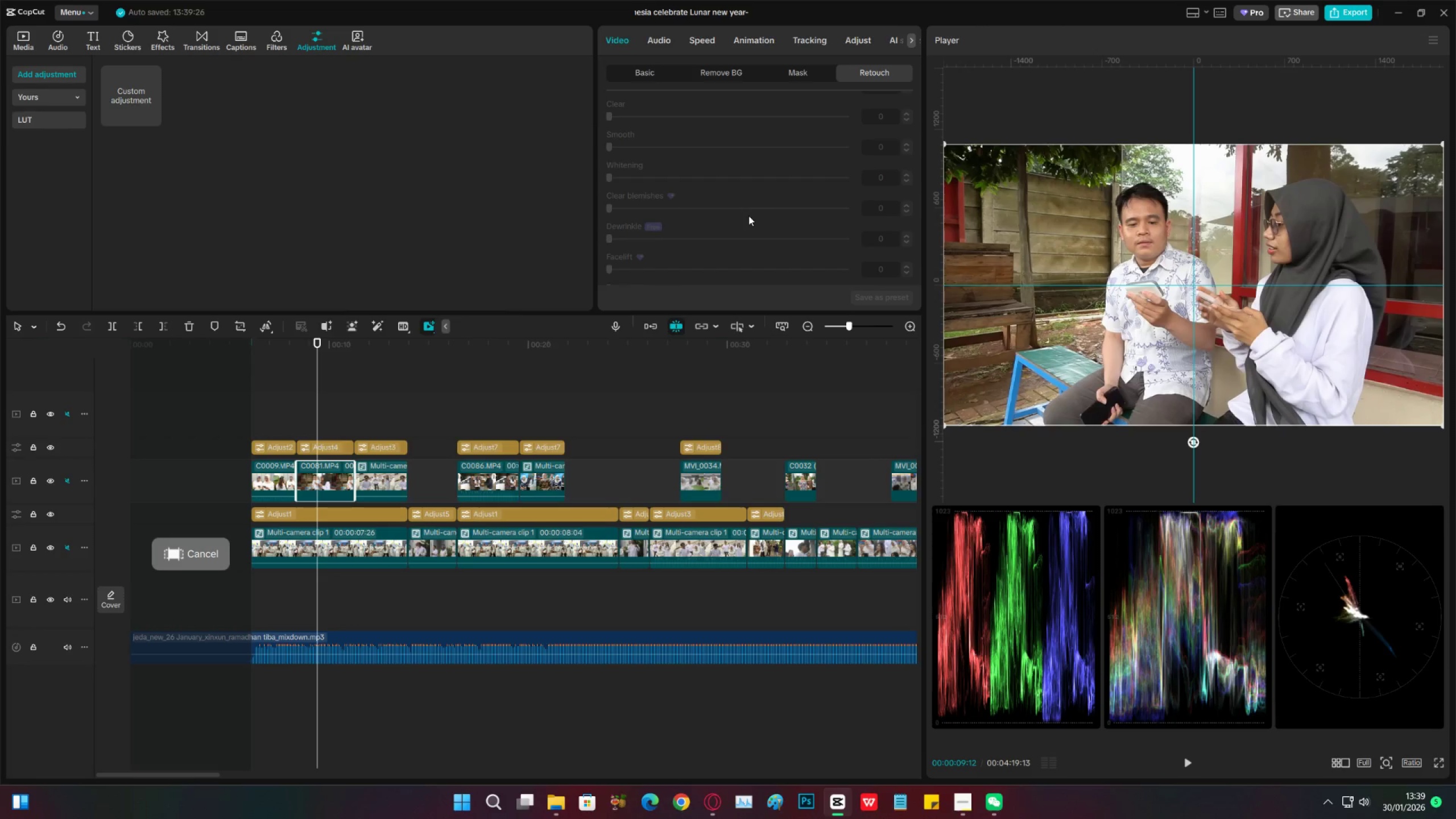 
wait(6.07)
 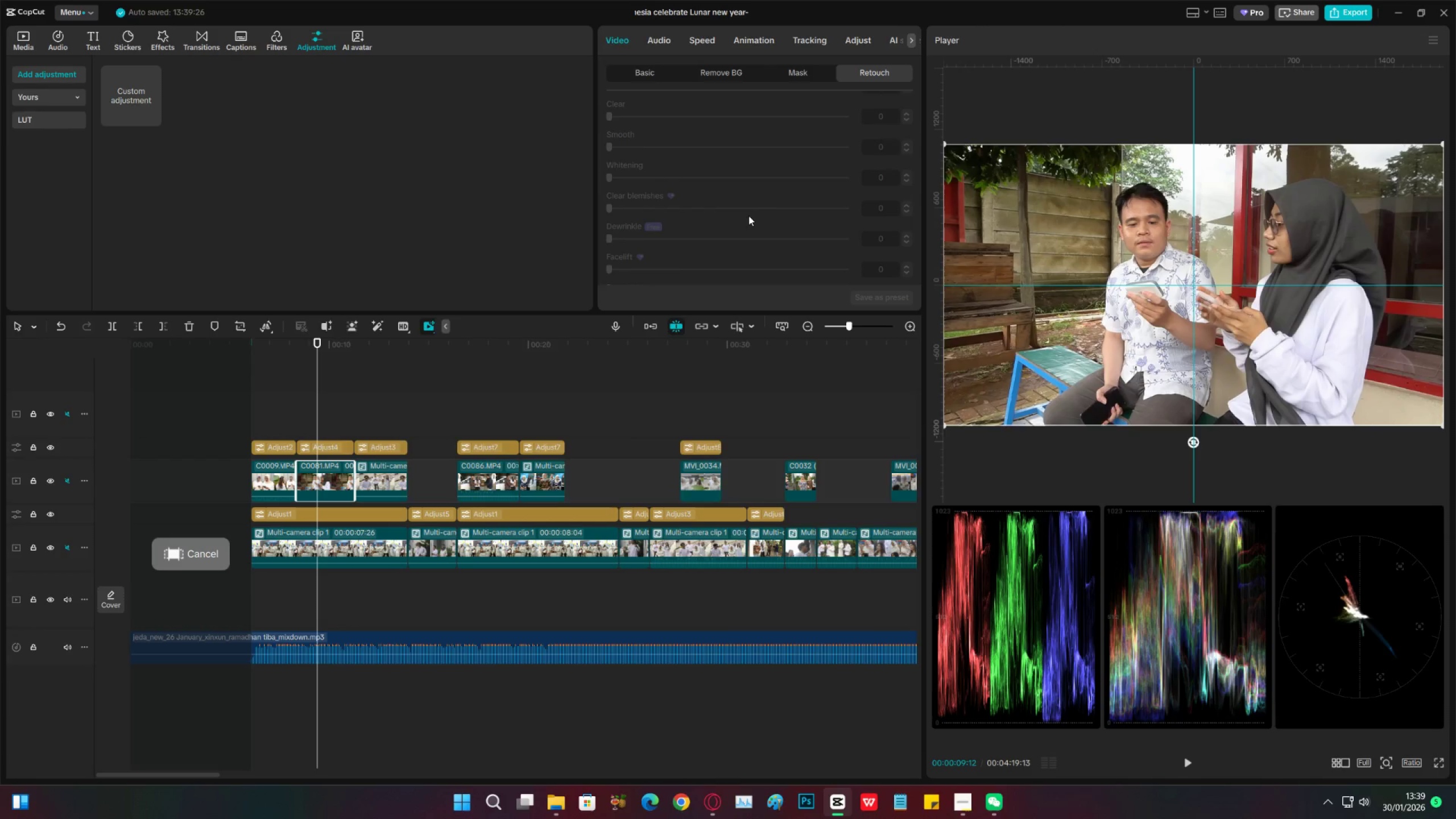 
scroll: coordinate [747, 244], scroll_direction: up, amount: 22.0
 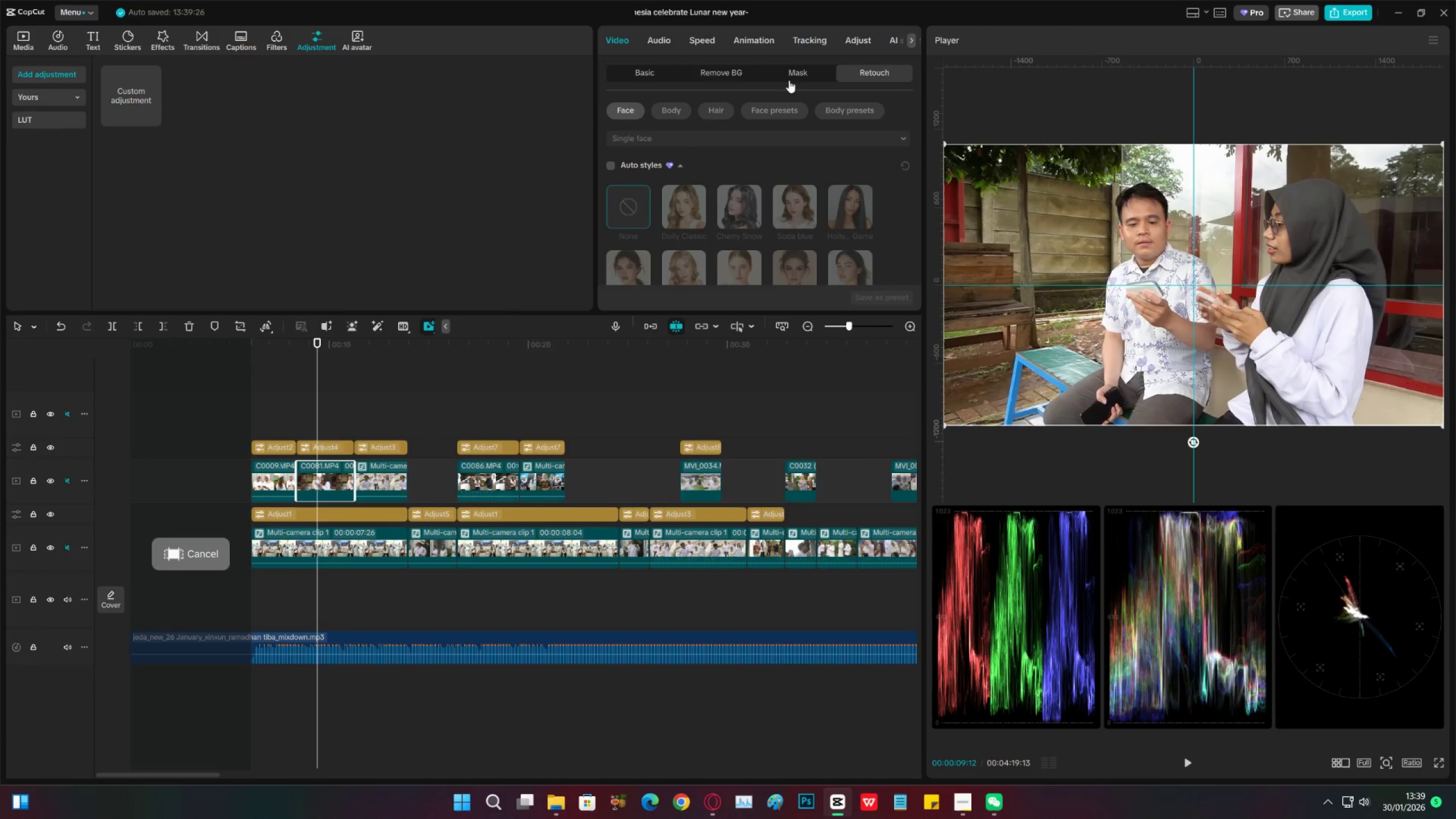 
left_click([684, 139])
 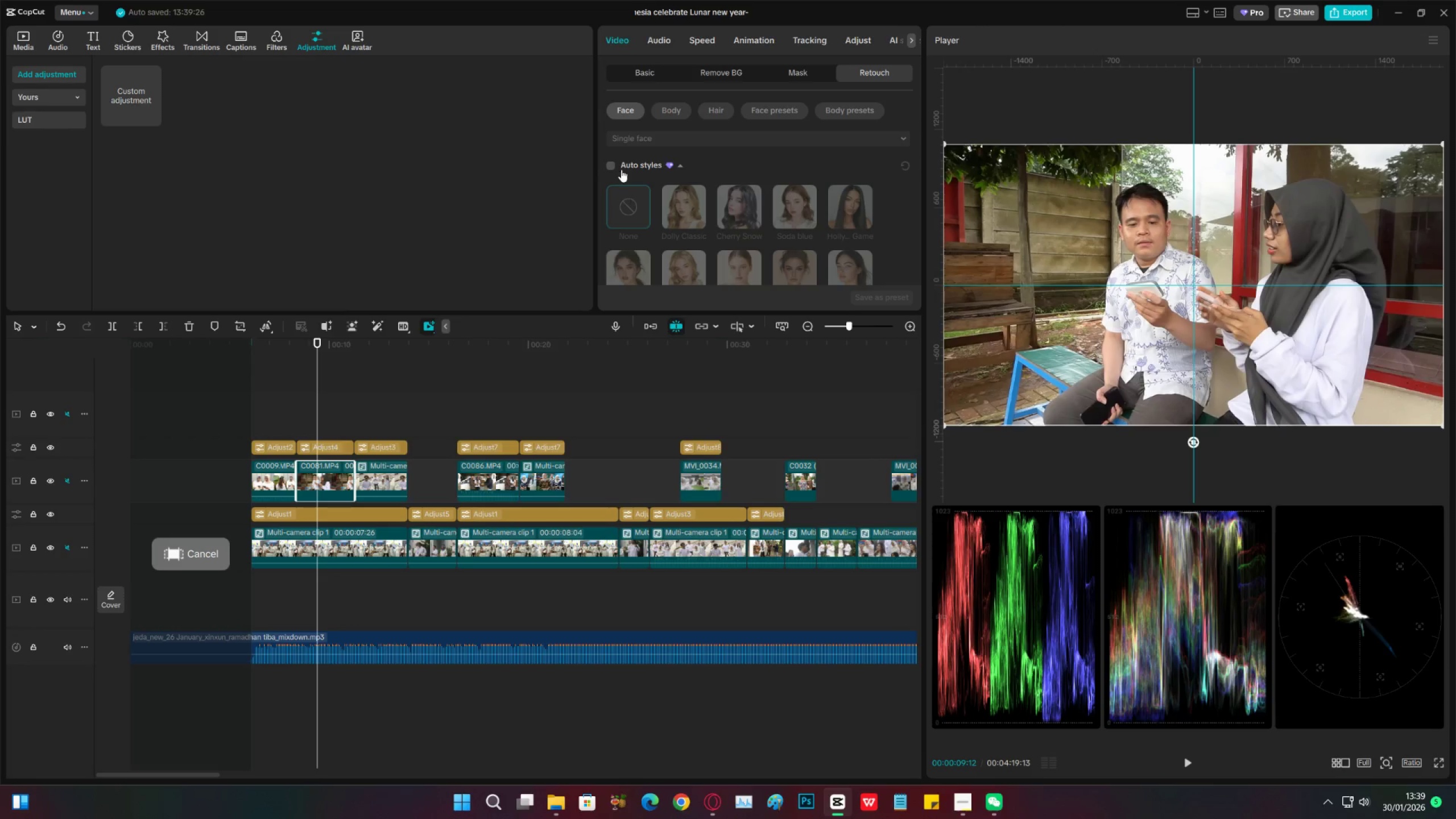 
scroll: coordinate [663, 249], scroll_direction: down, amount: 12.0
 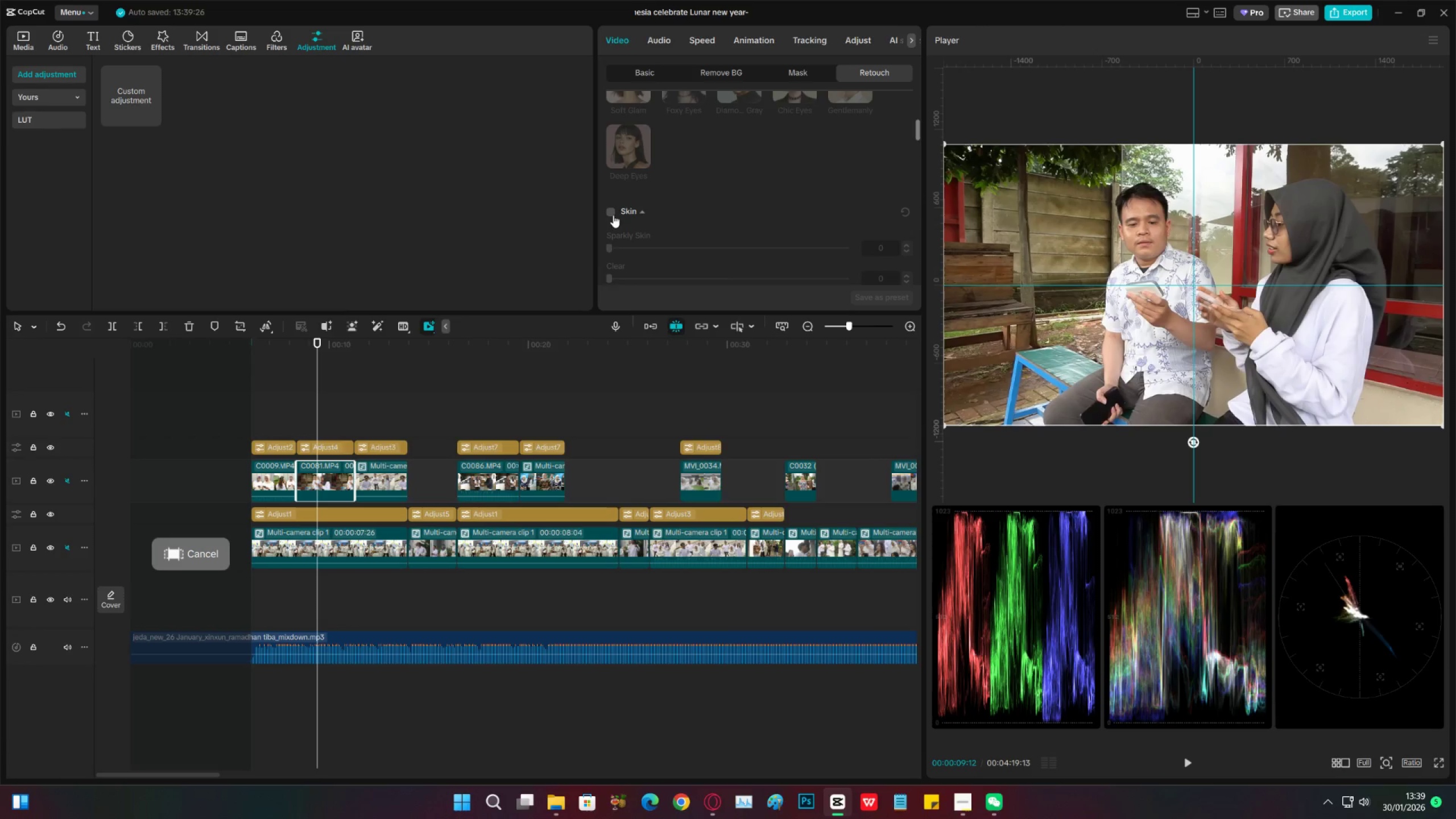 
left_click([611, 213])
 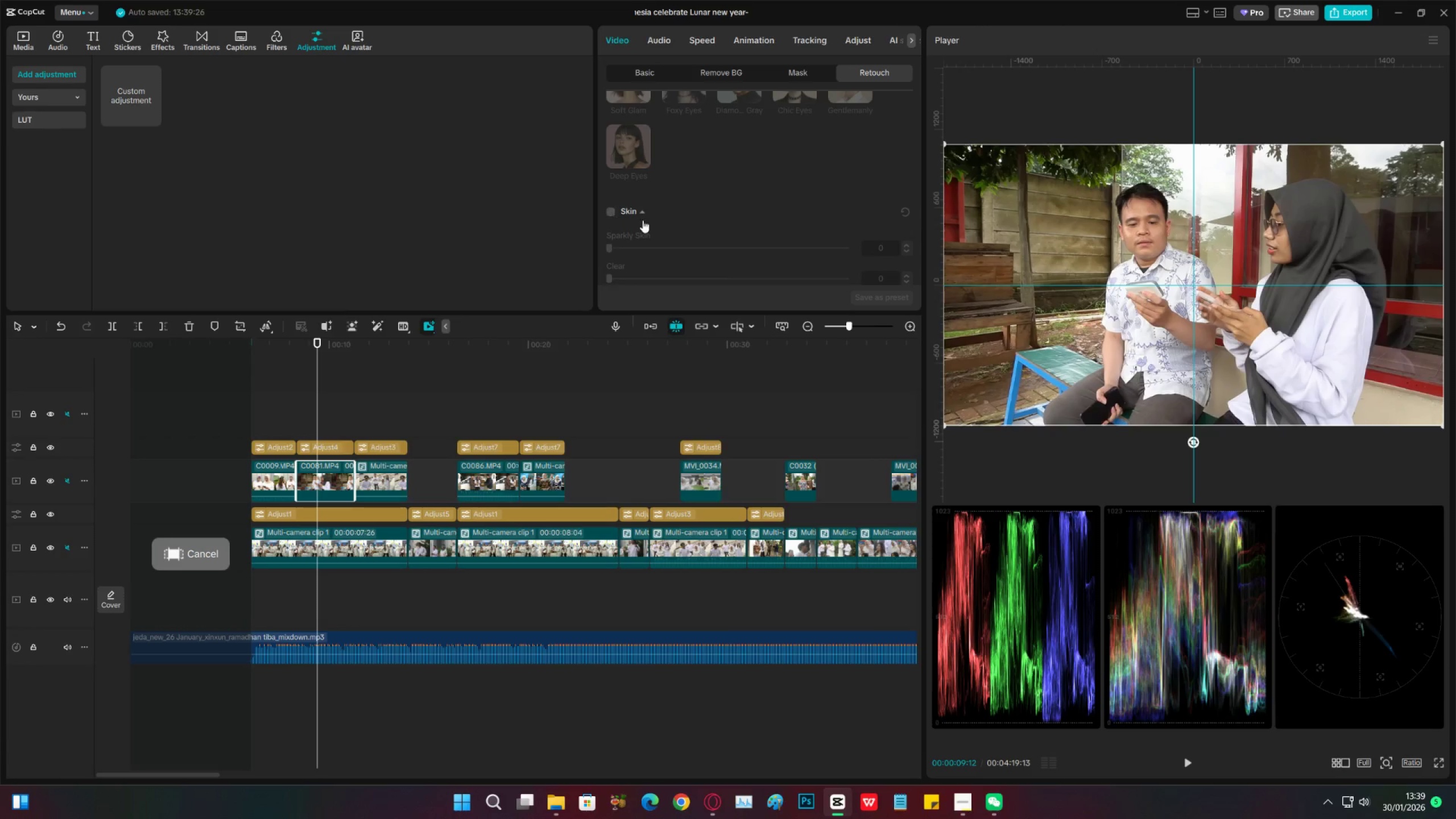 
scroll: coordinate [717, 226], scroll_direction: down, amount: 7.0
 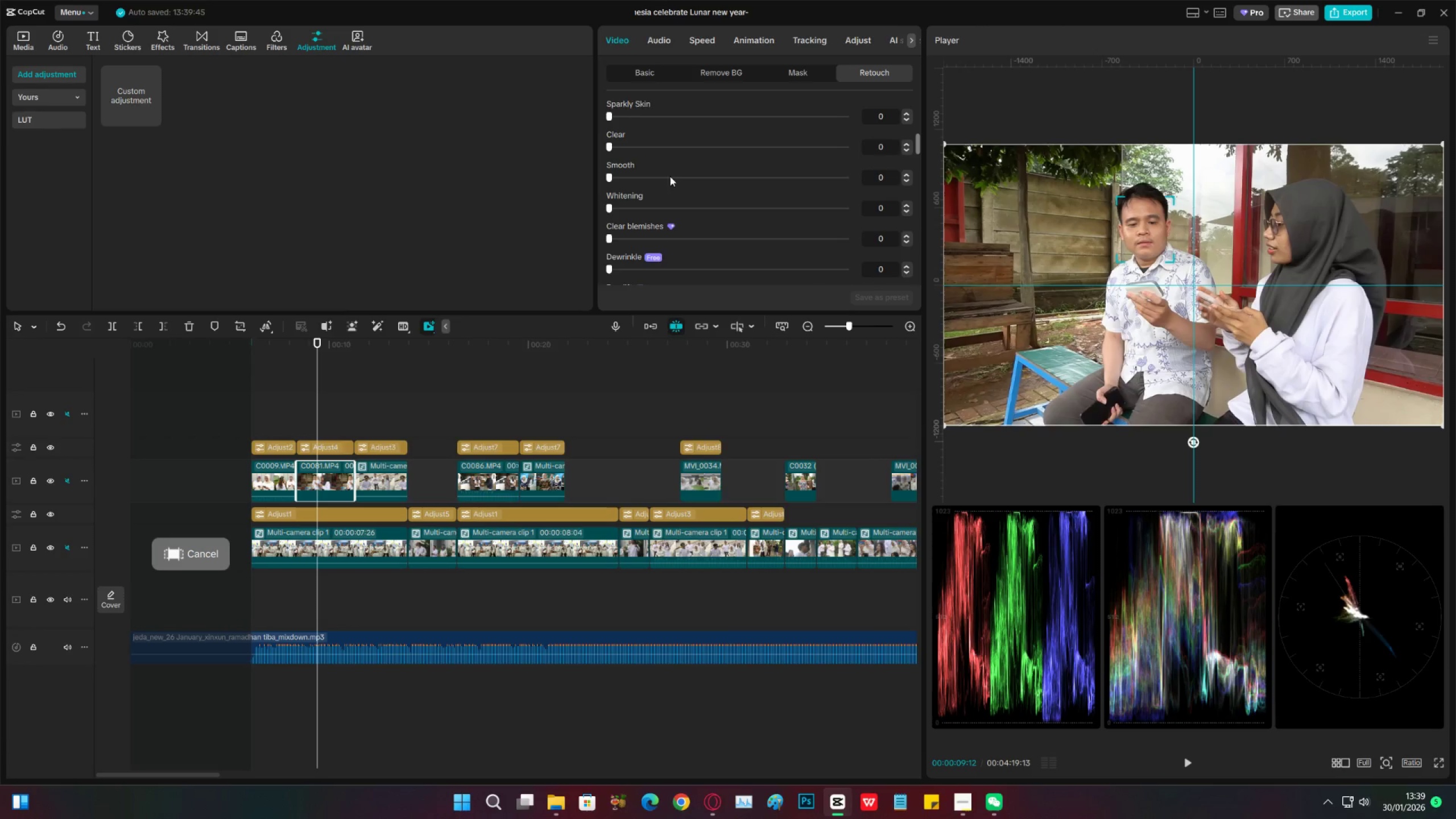 
left_click_drag(start_coordinate=[671, 179], to_coordinate=[749, 179])
 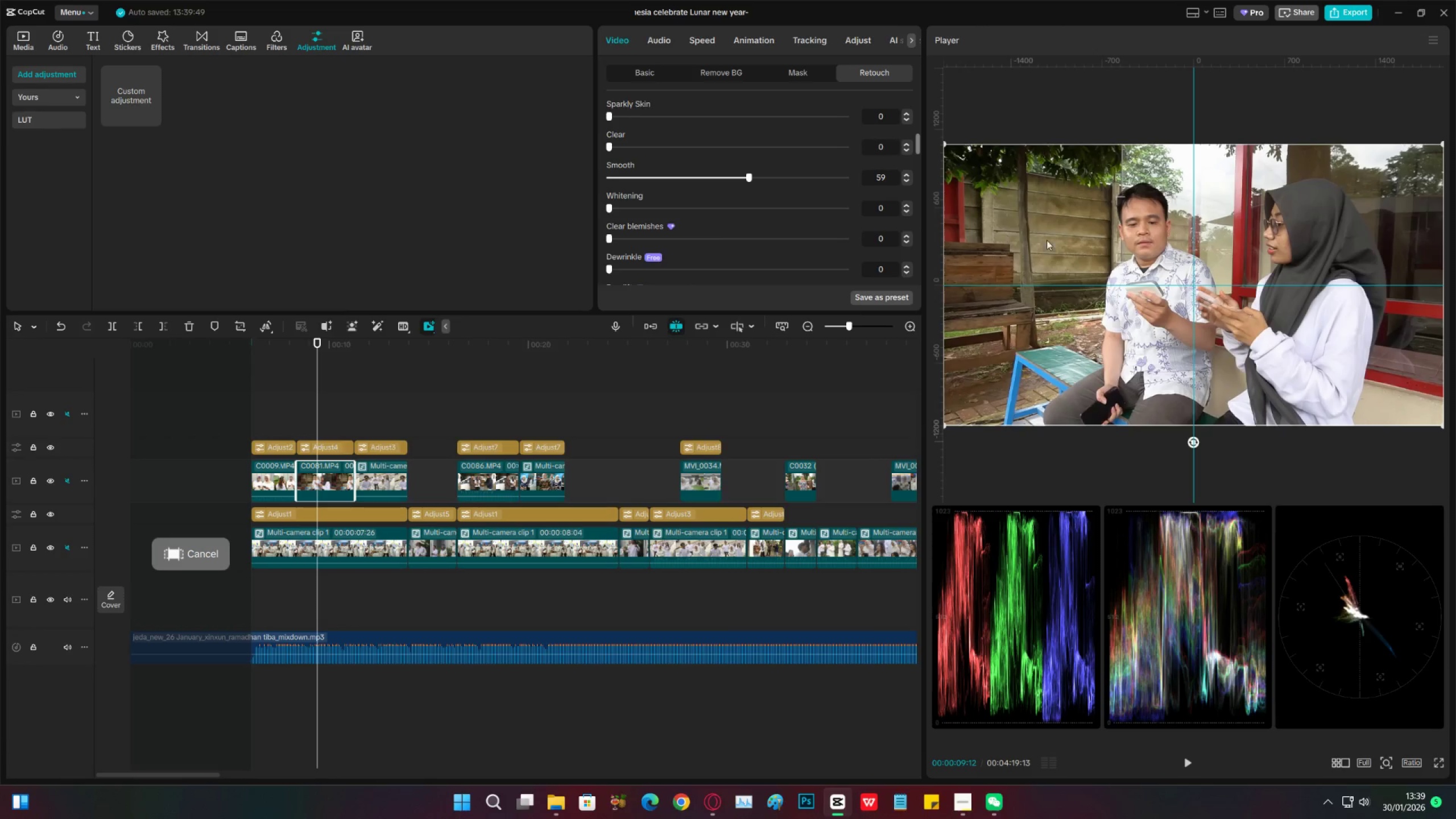 
hold_key(key=ControlLeft, duration=0.38)
 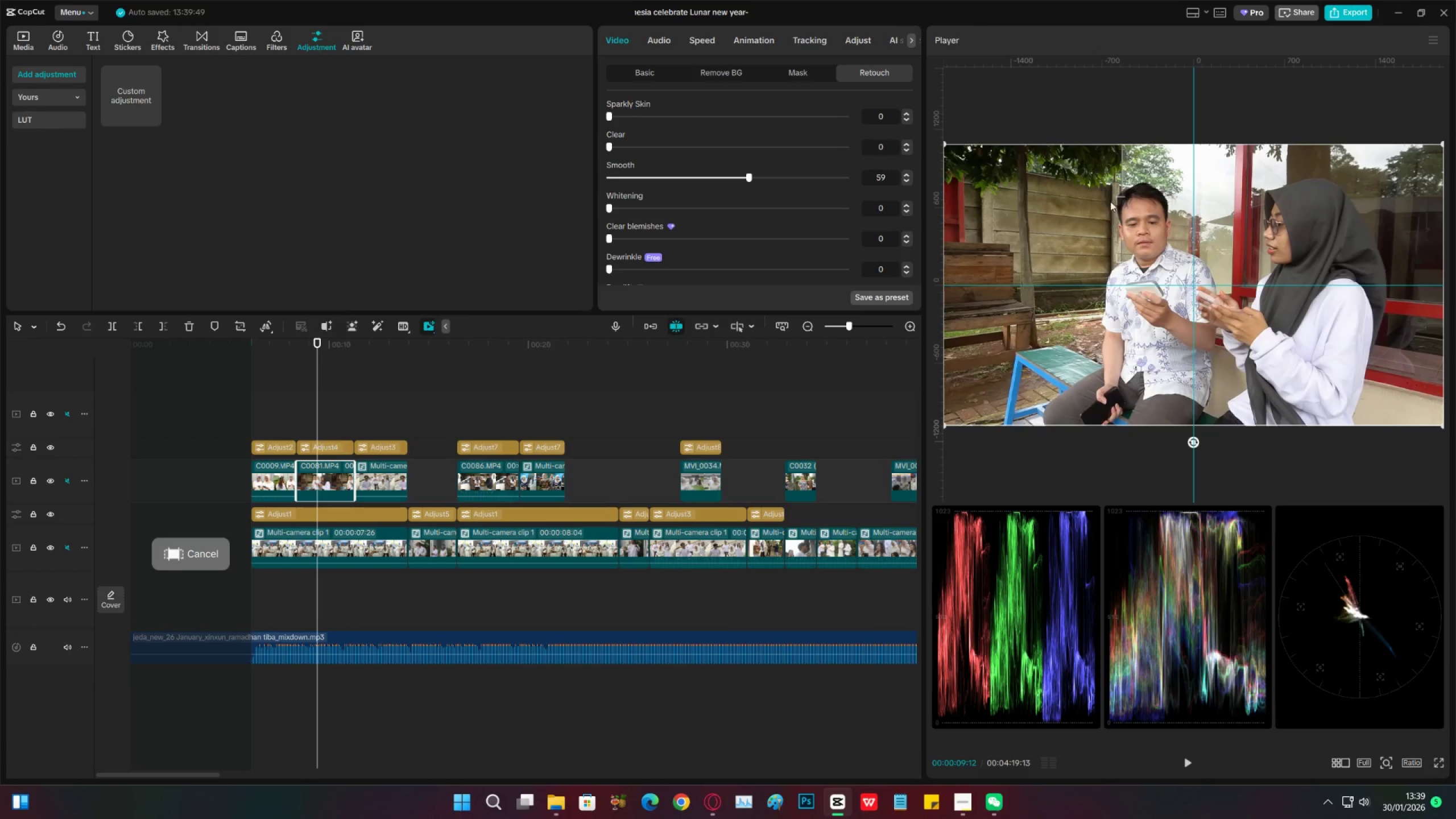 
left_click([1156, 229])
 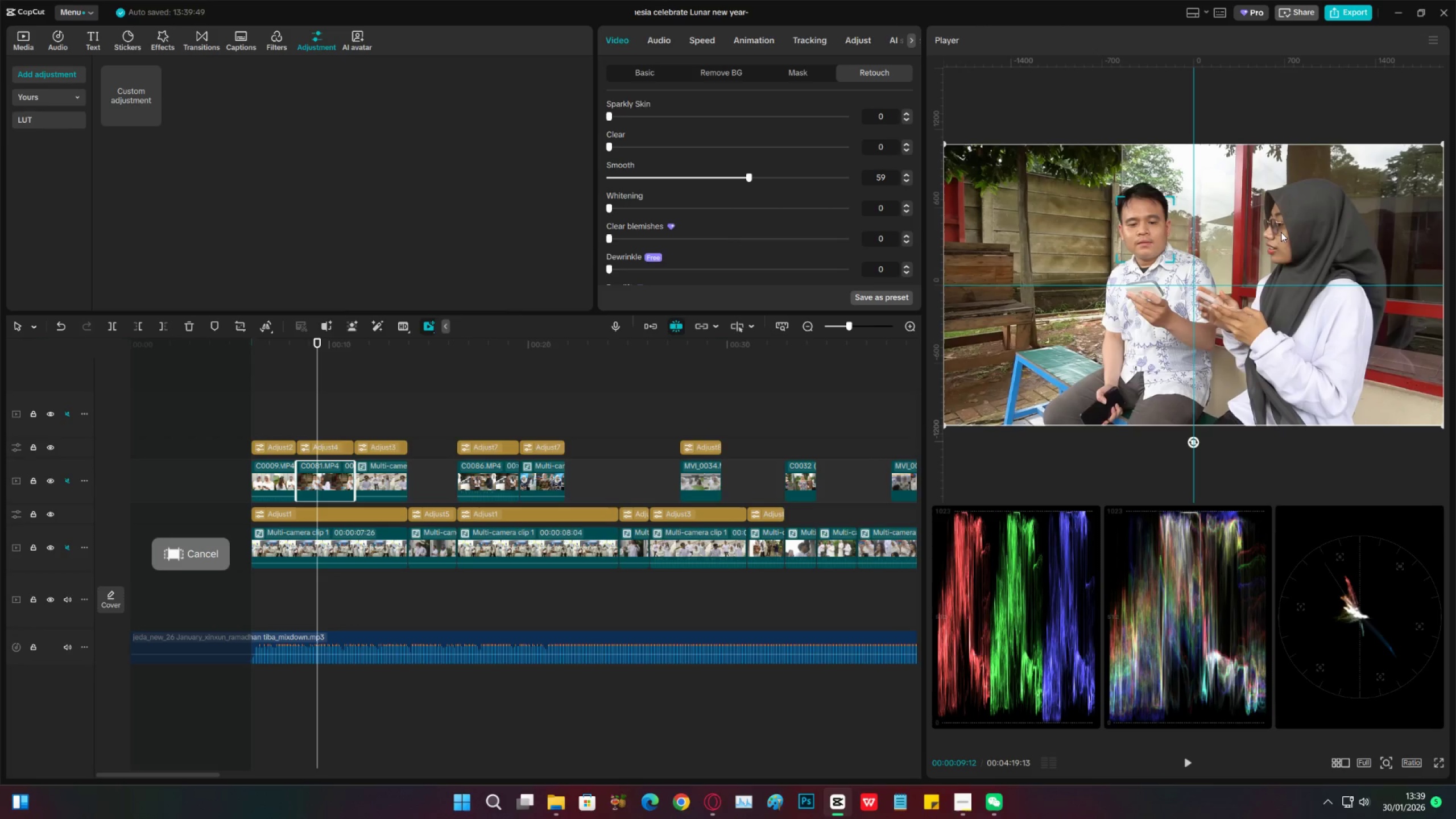 
left_click([1283, 232])
 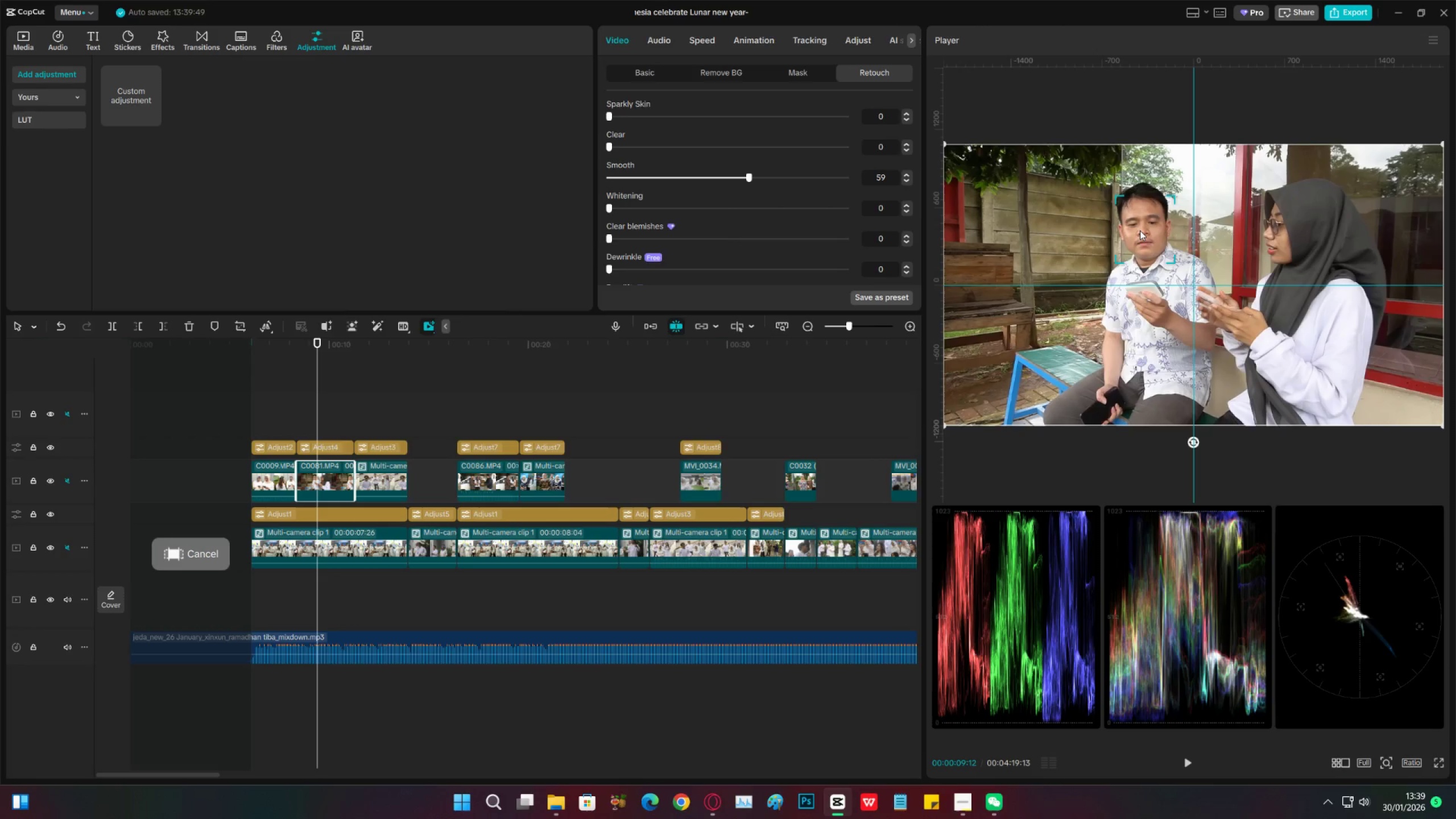 
left_click([1140, 230])
 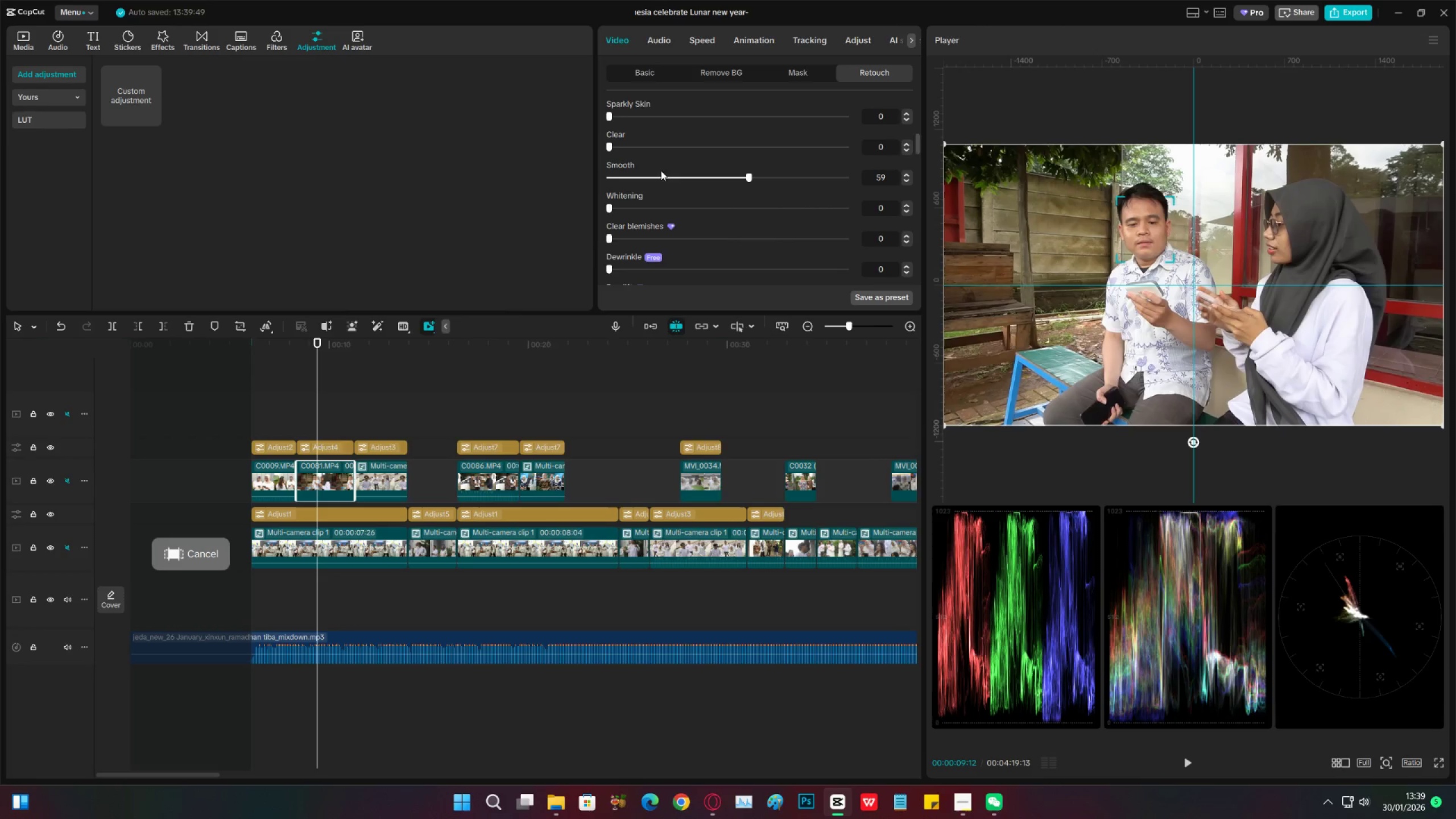 
left_click([705, 178])
 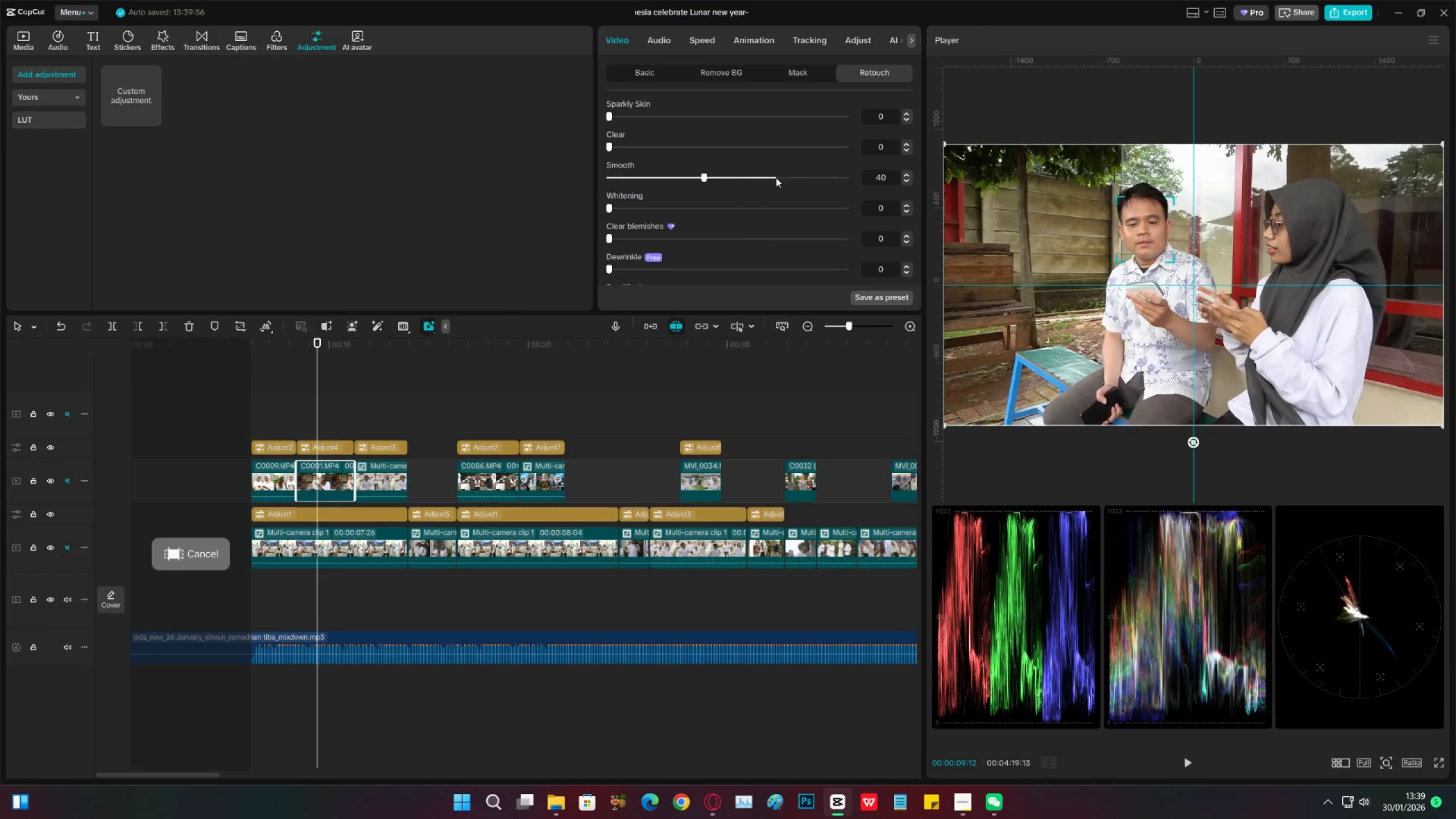 
double_click([730, 178])
 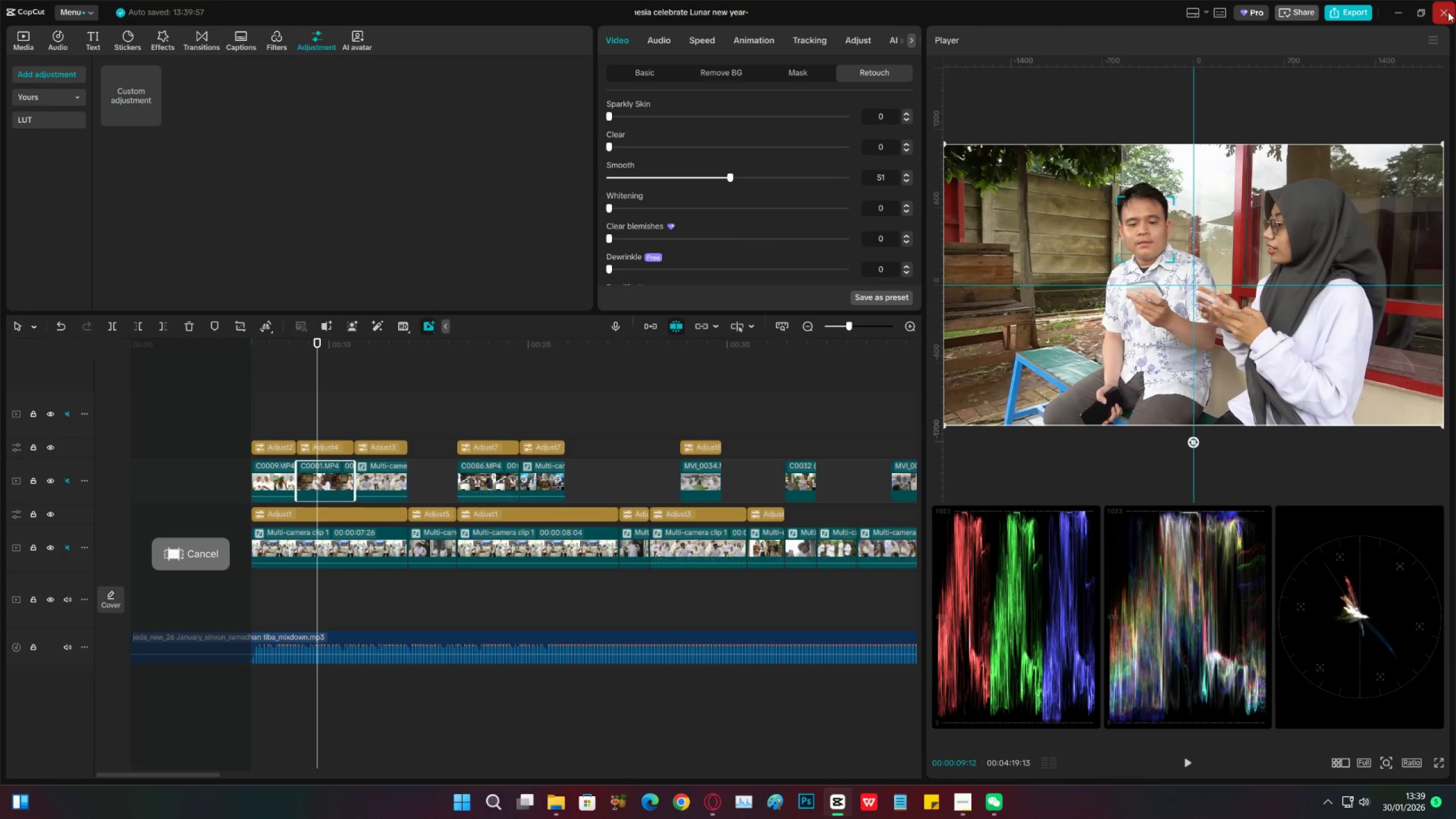 
left_click([1448, 12])
 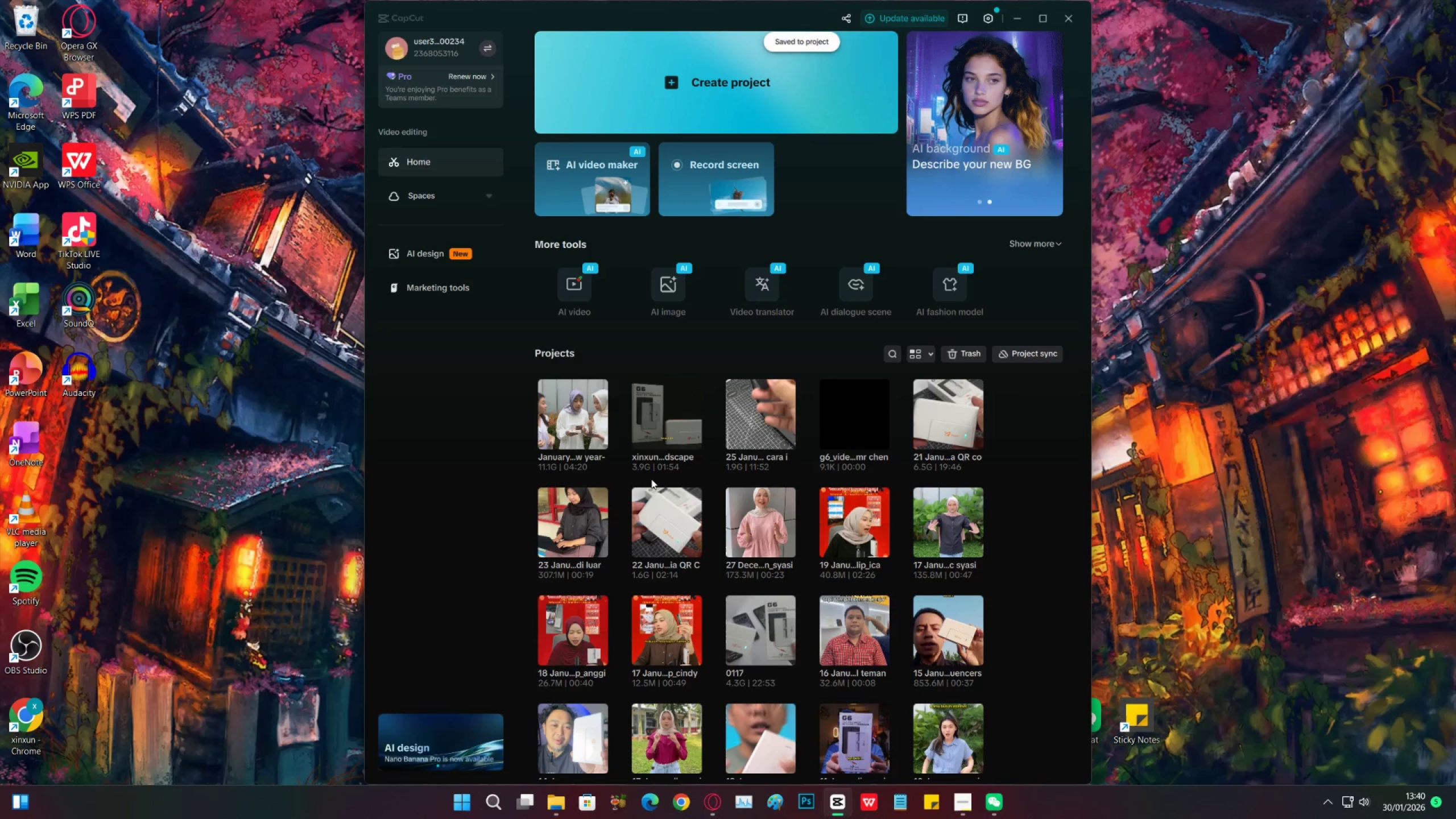 
wait(5.02)
 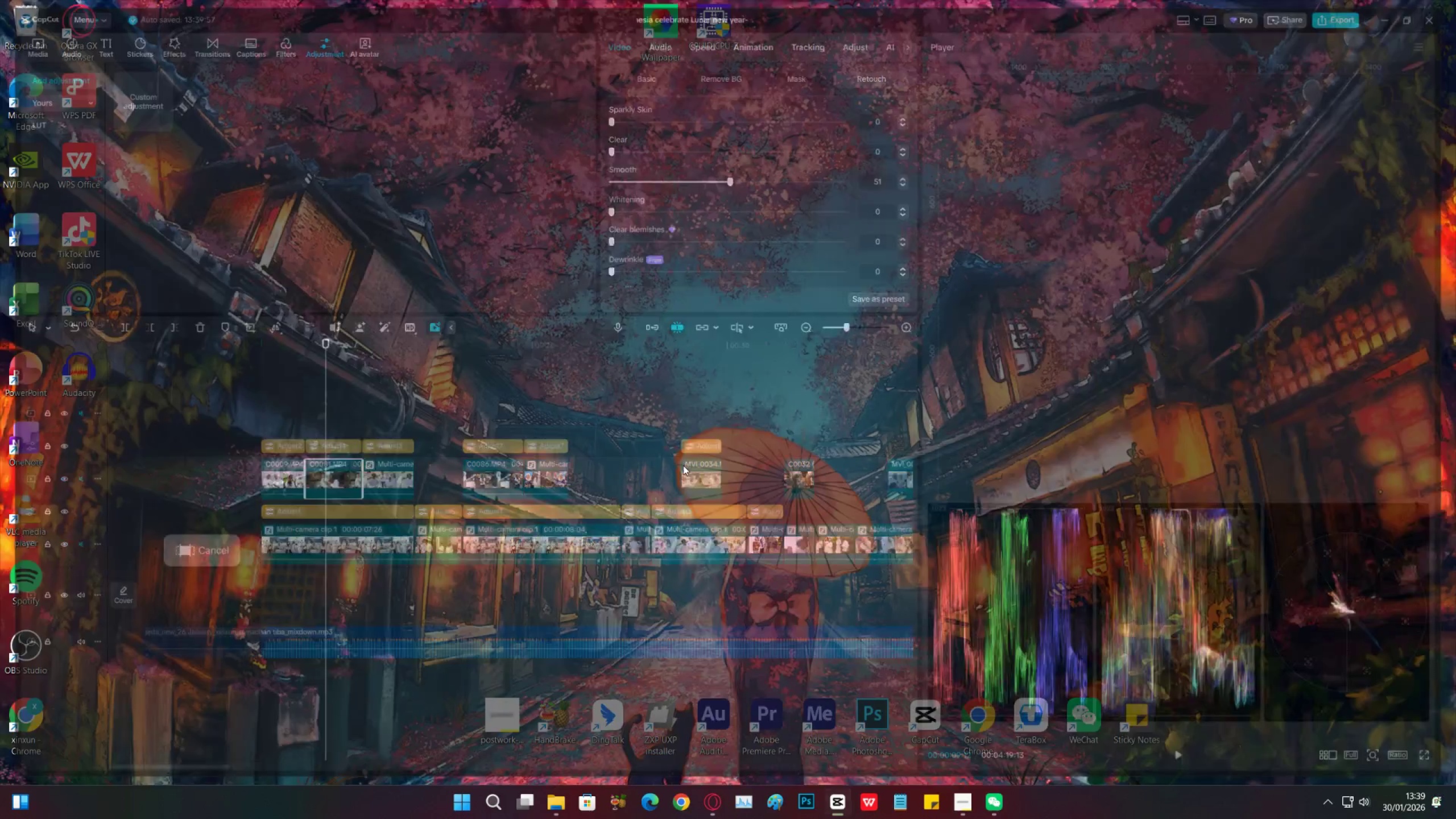 
left_click([965, 812])